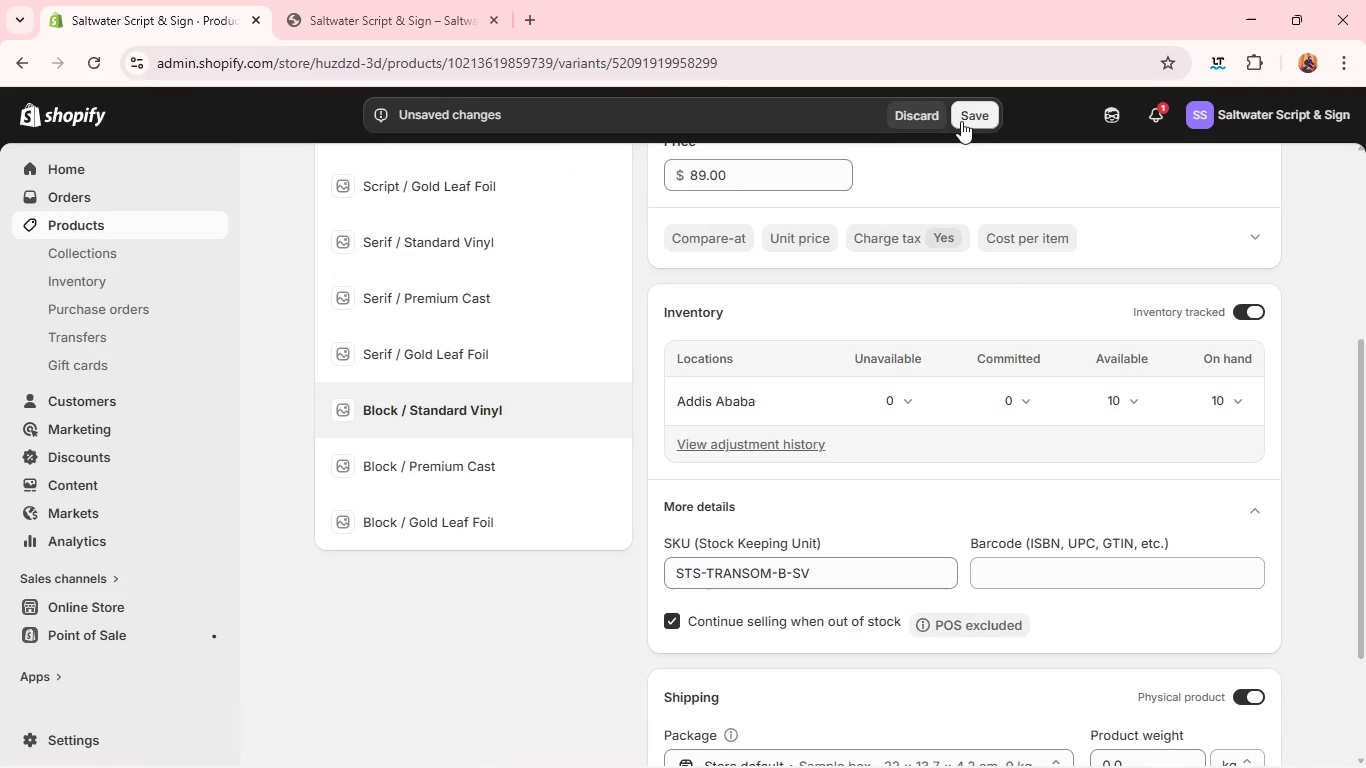 
left_click([962, 118])
 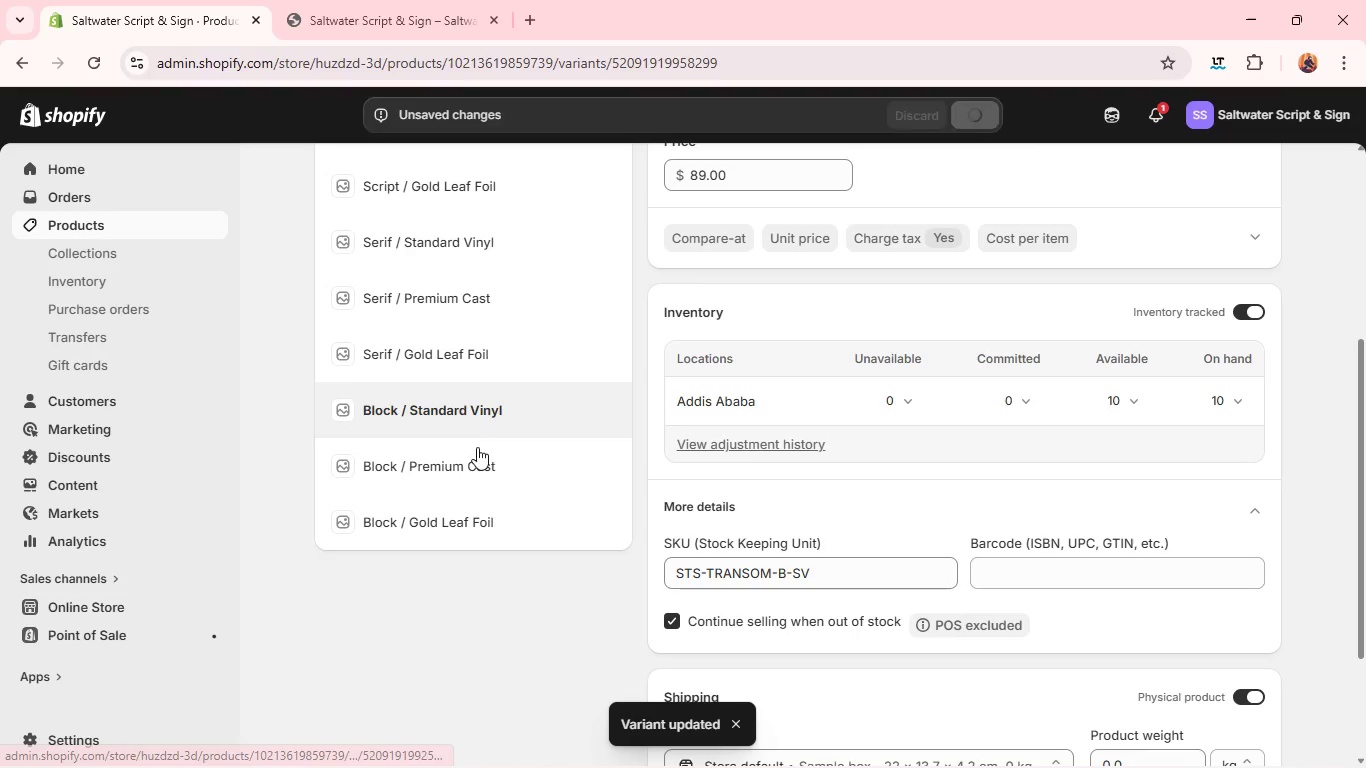 
left_click([454, 469])
 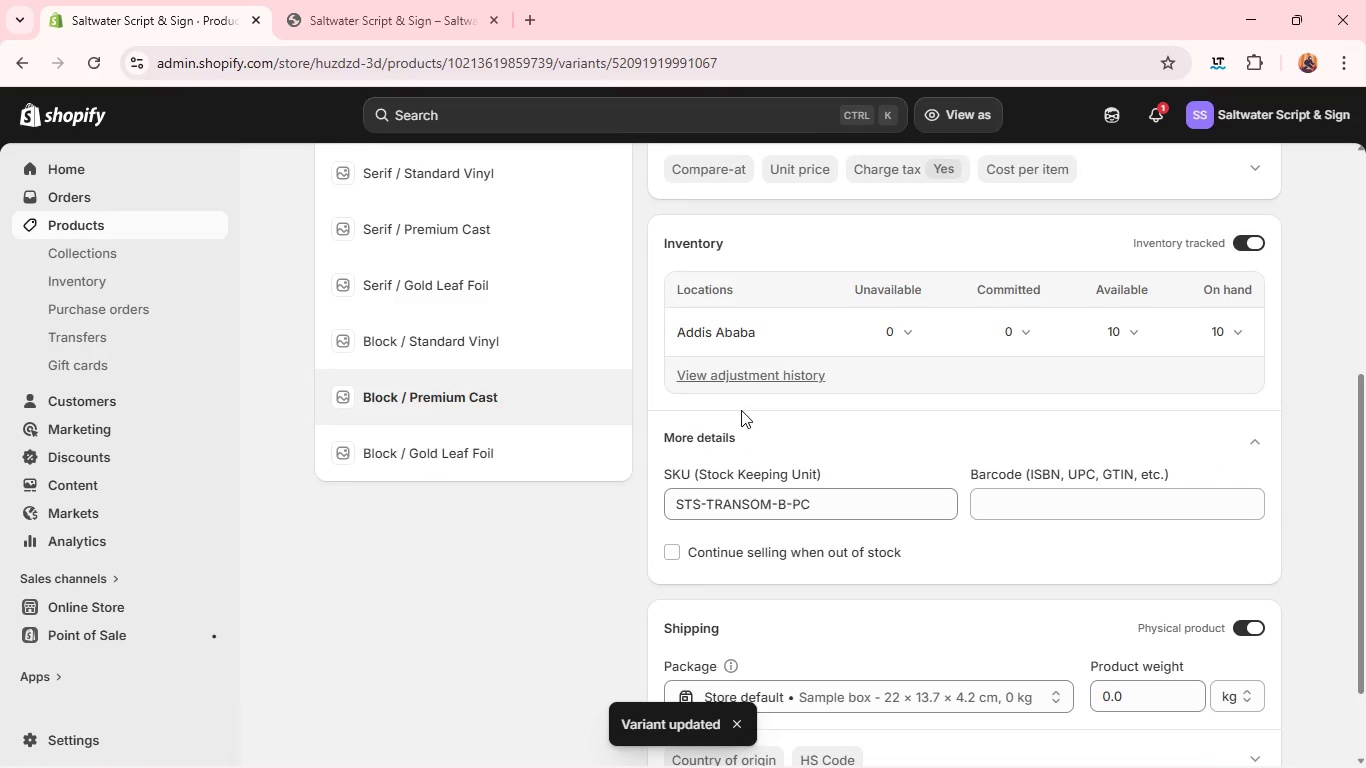 
left_click([723, 532])
 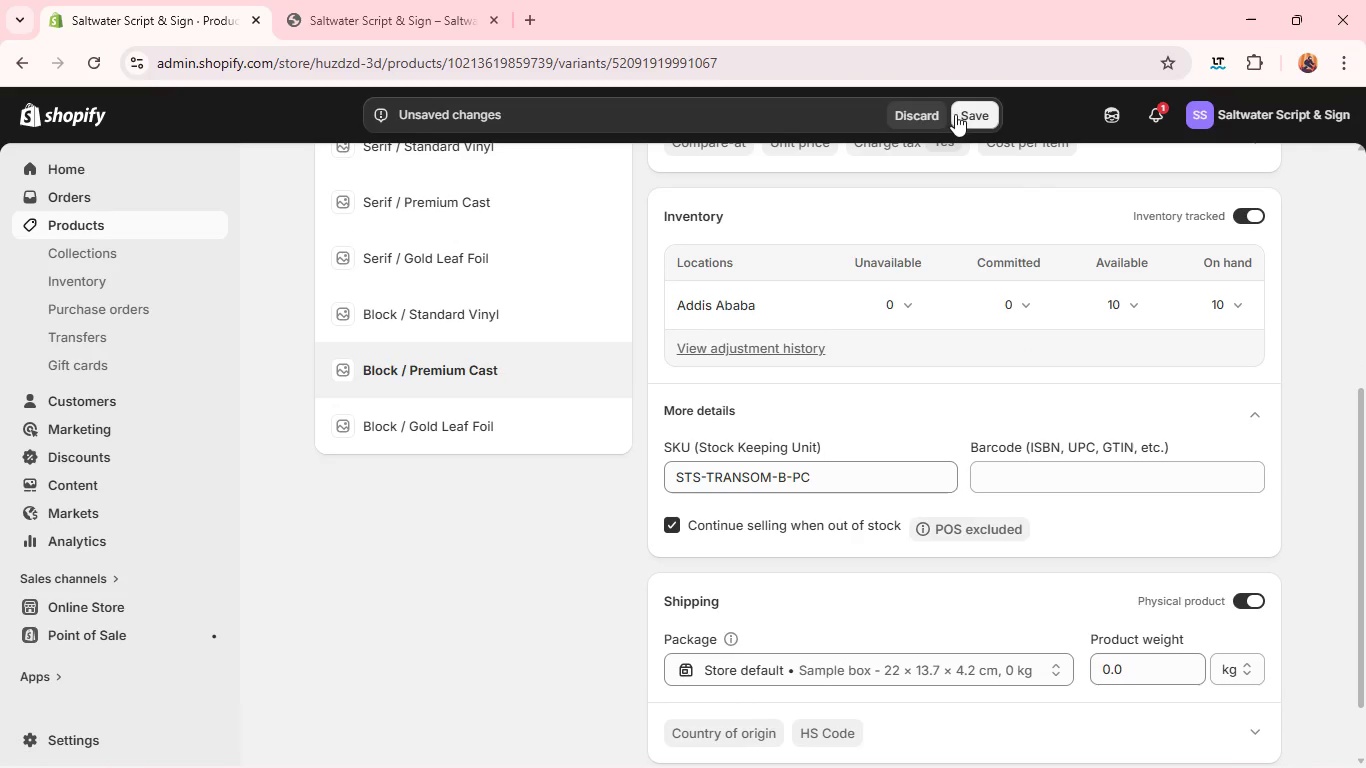 
left_click([966, 114])
 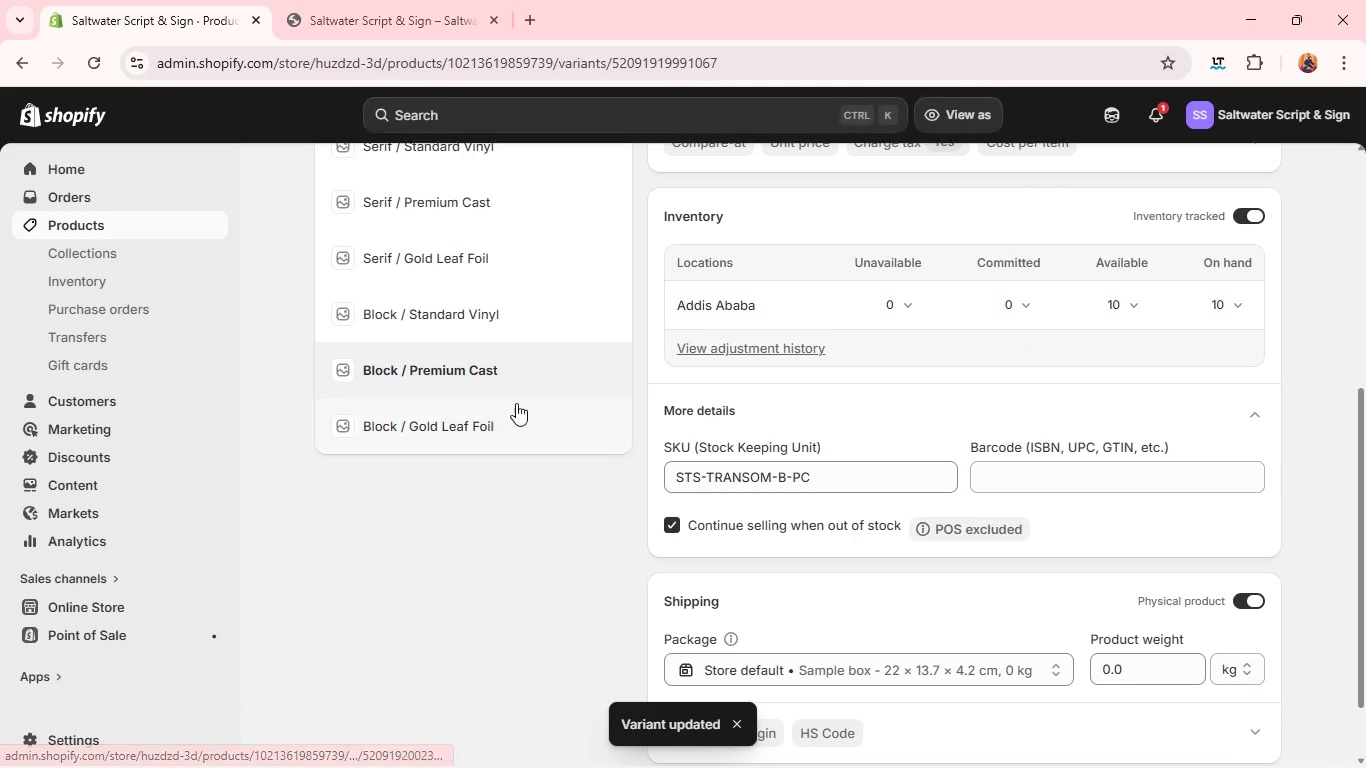 
left_click([491, 425])
 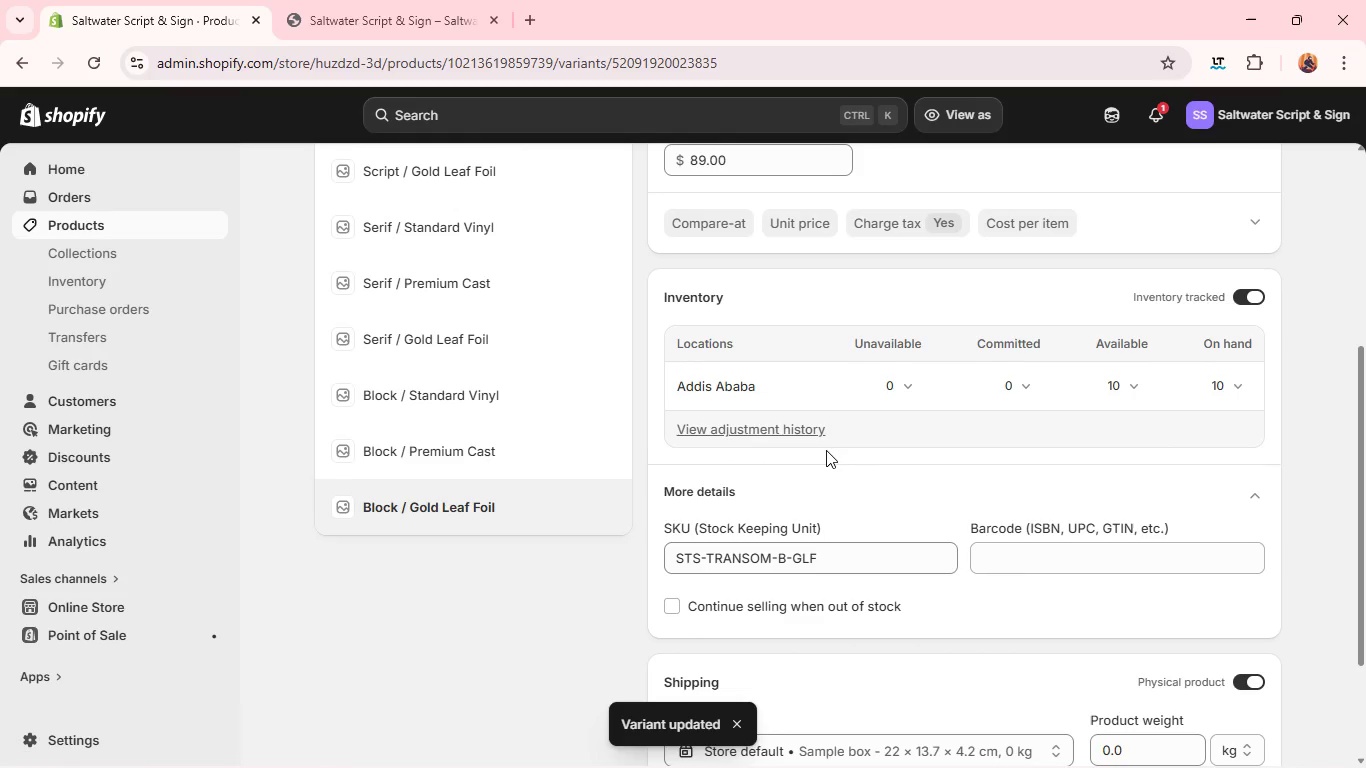 
left_click([769, 596])
 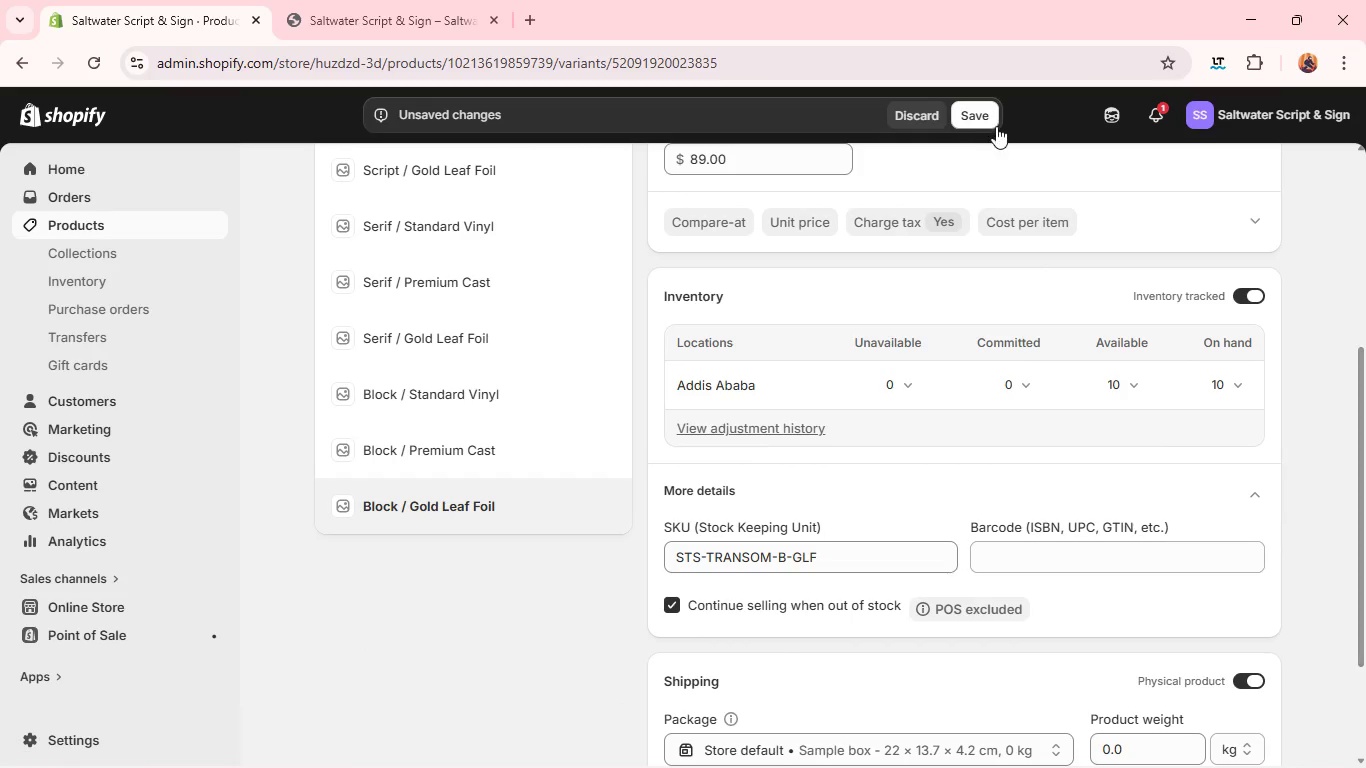 
left_click([989, 123])
 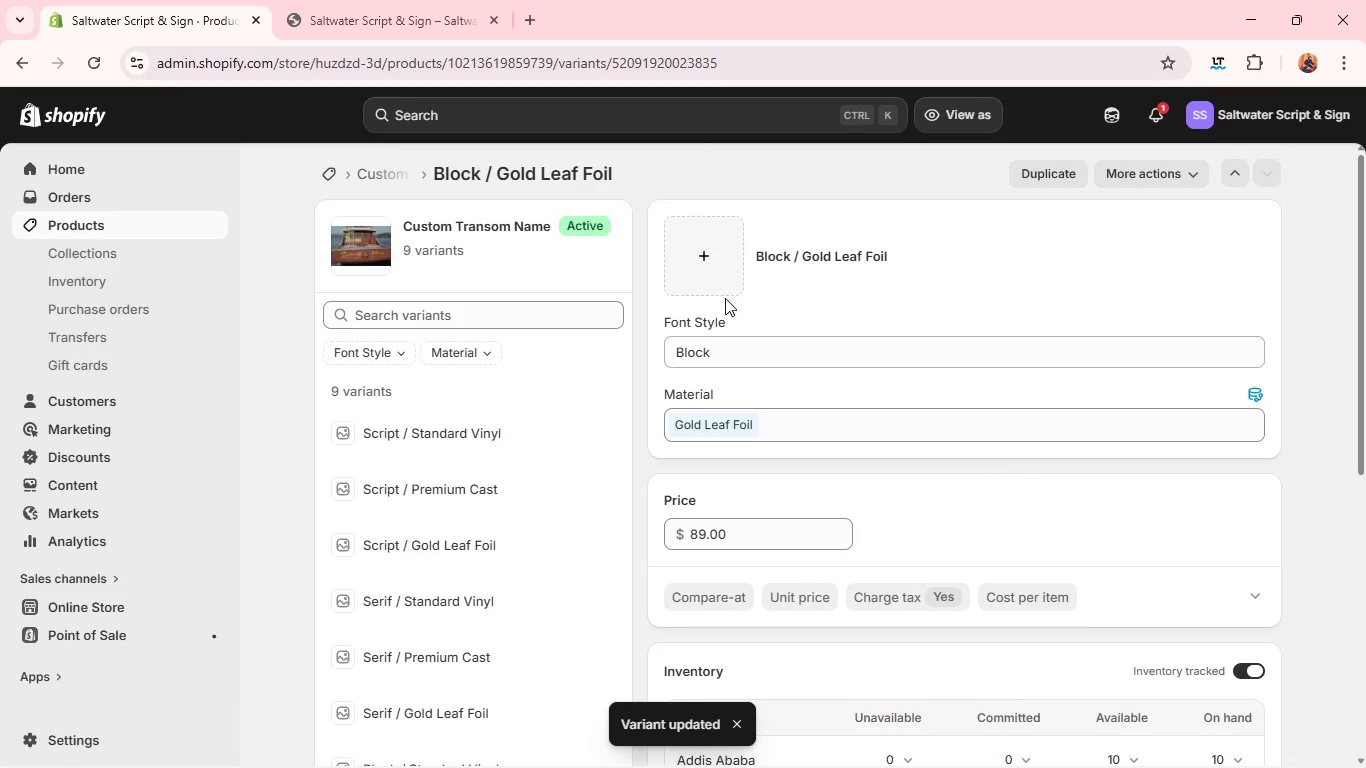 
wait(5.67)
 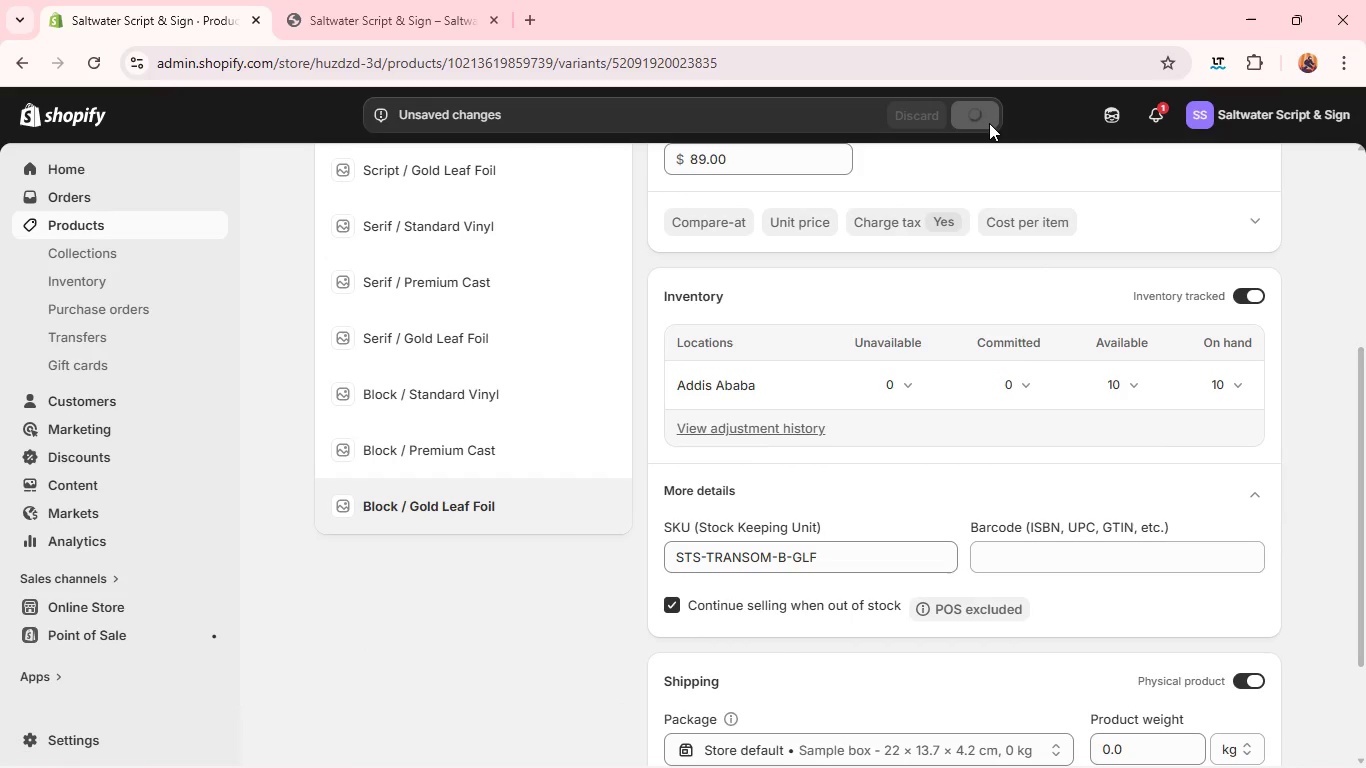 
left_click([387, 170])
 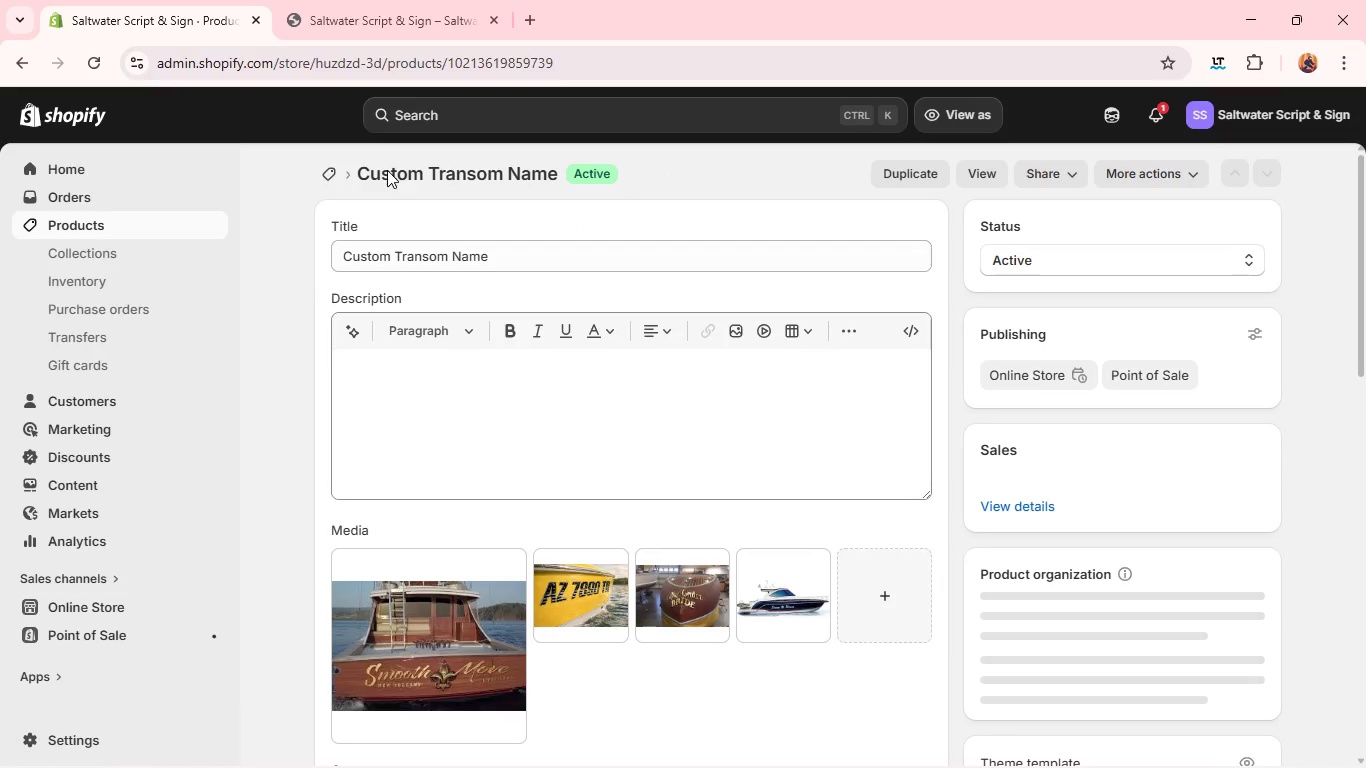 
mouse_move([448, 408])
 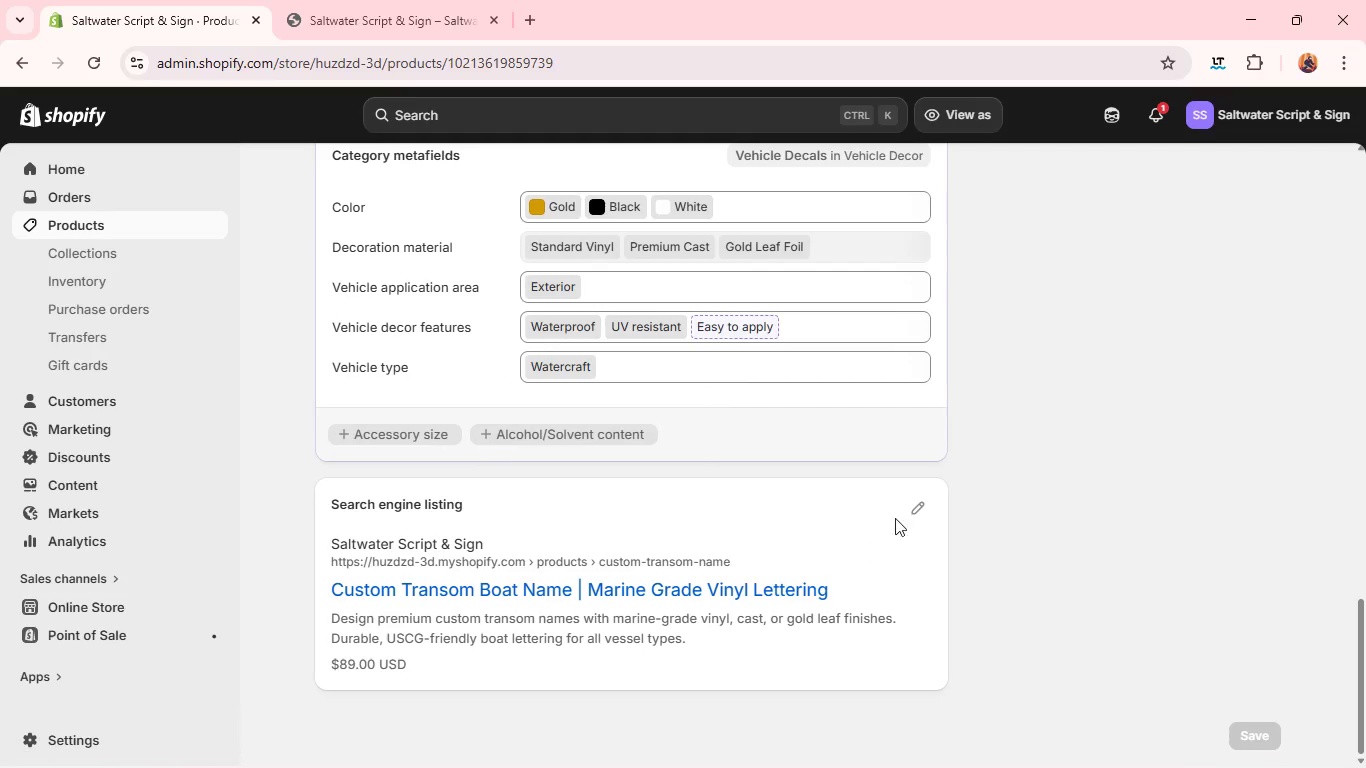 
left_click([926, 509])
 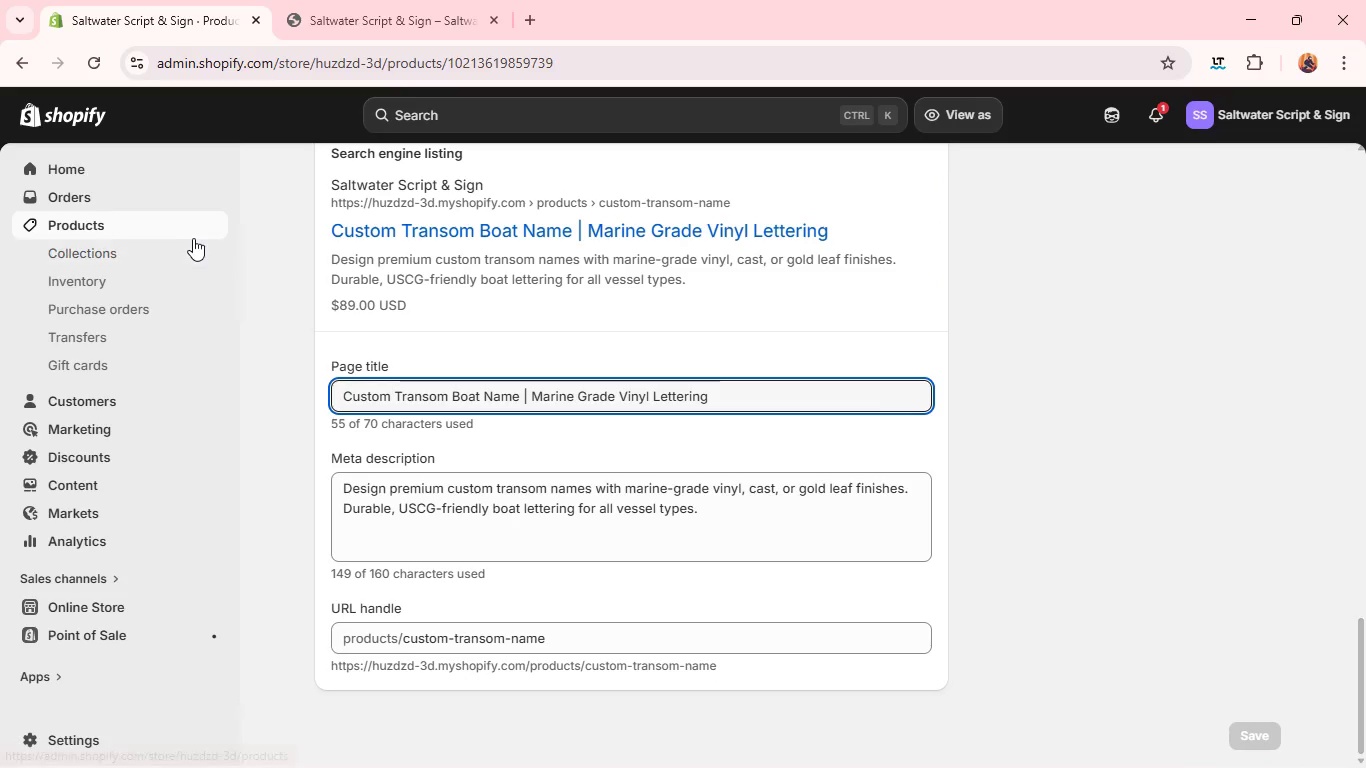 
left_click([162, 221])
 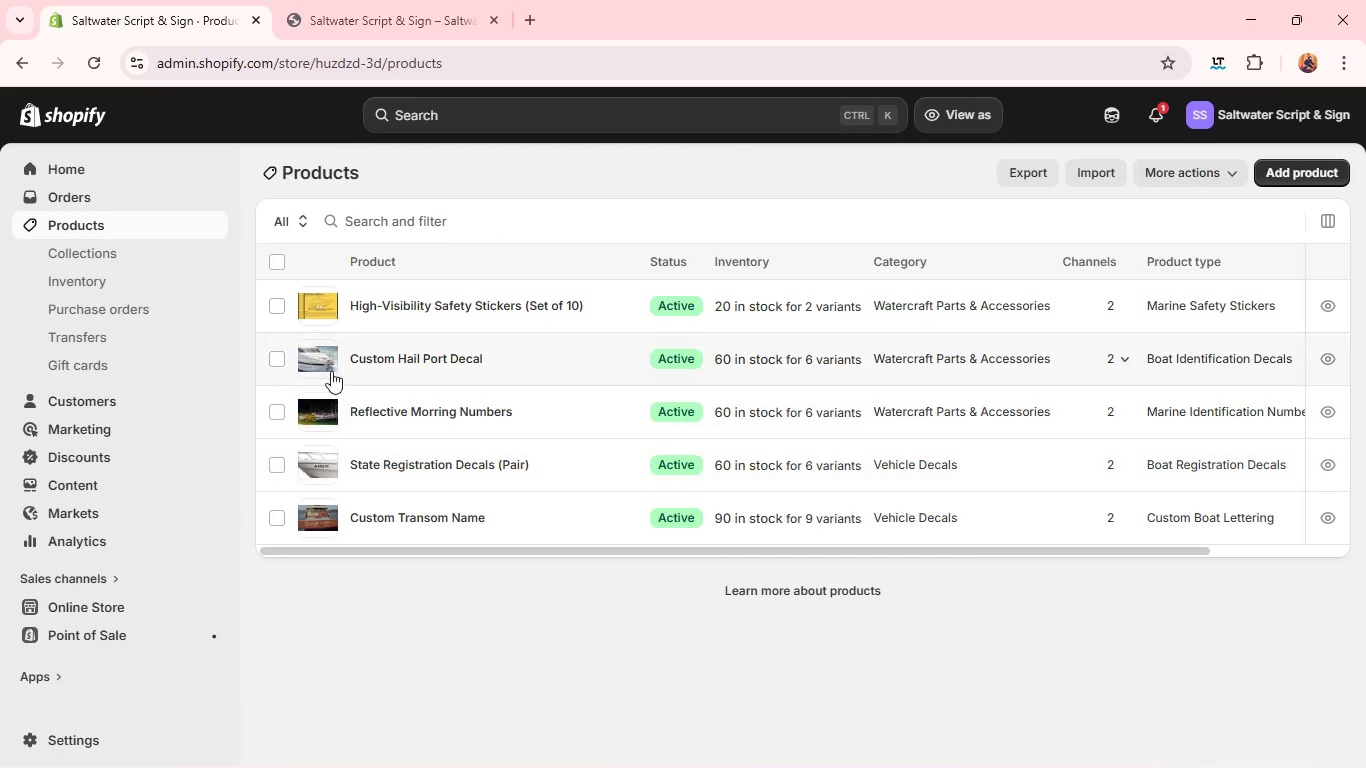 
double_click([317, 299])
 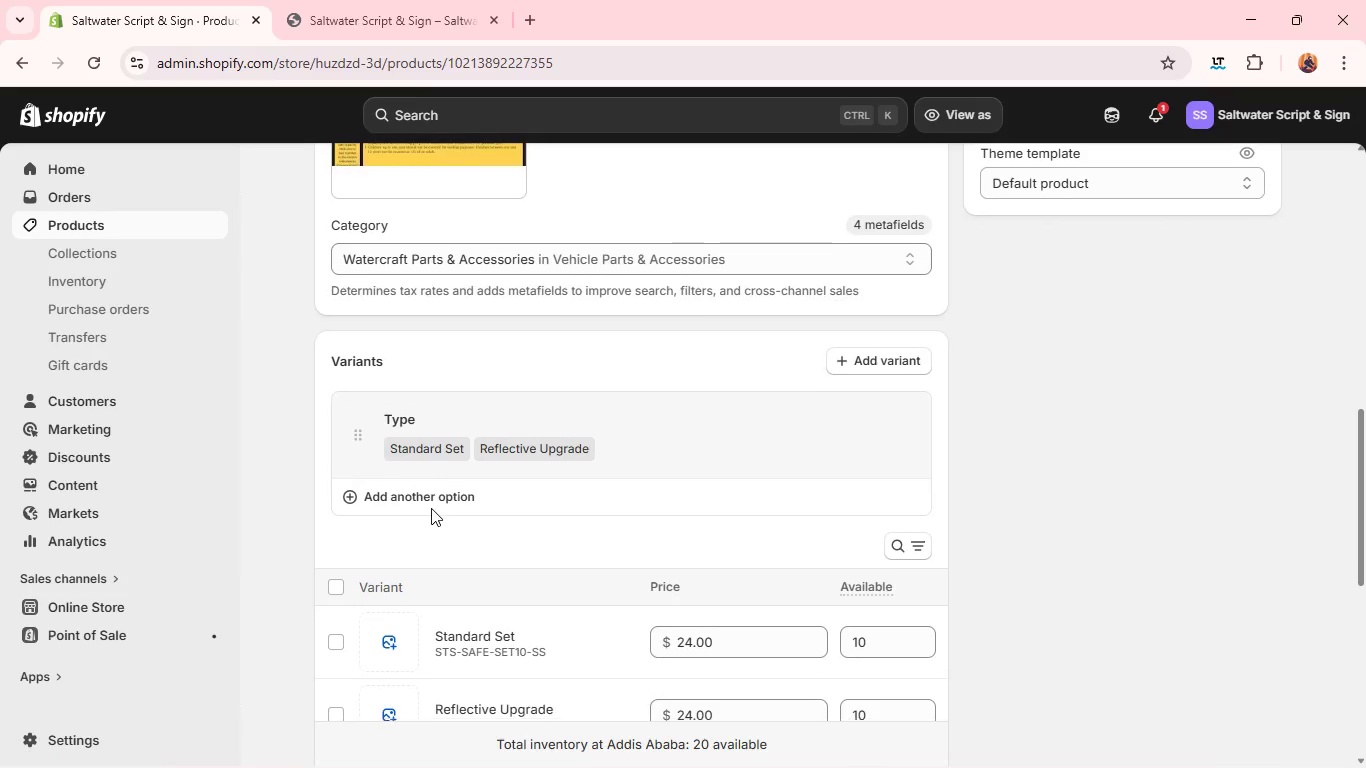 
wait(5.25)
 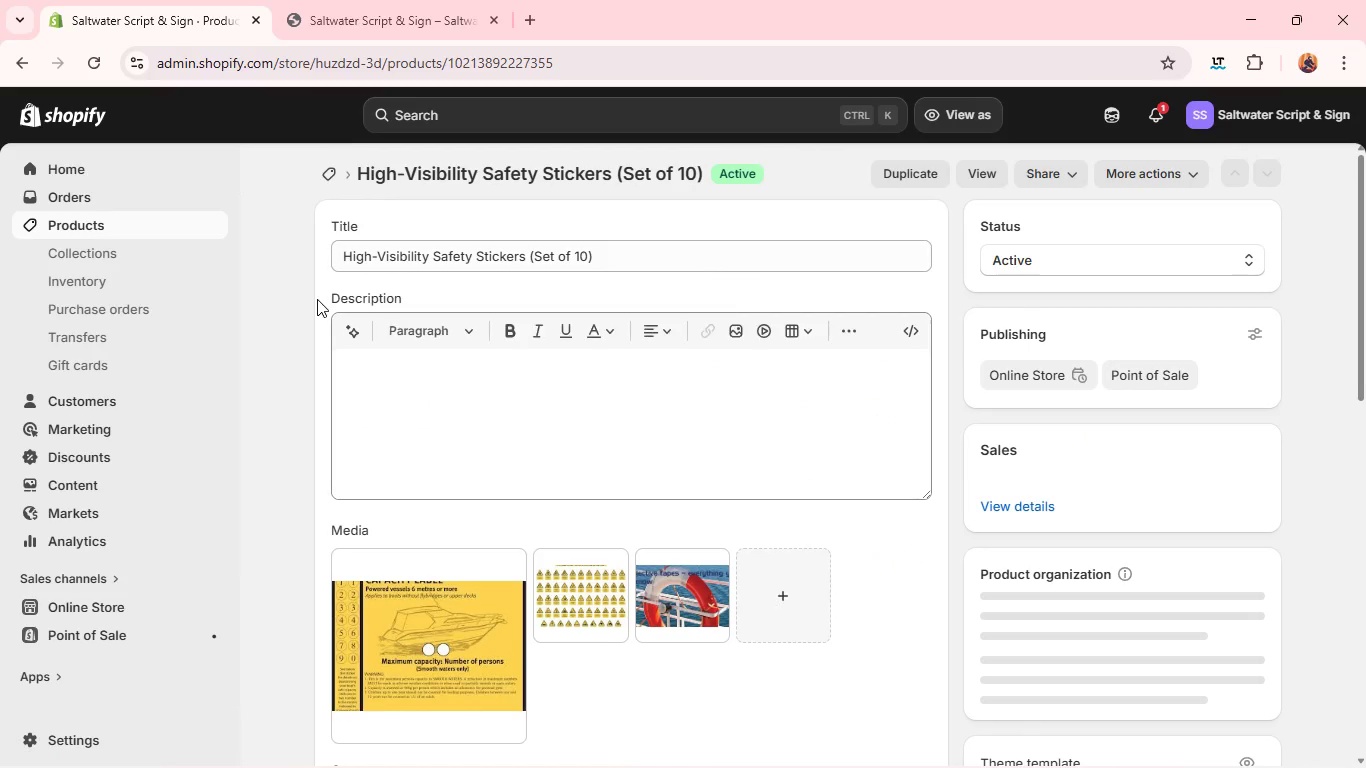 
left_click([446, 573])
 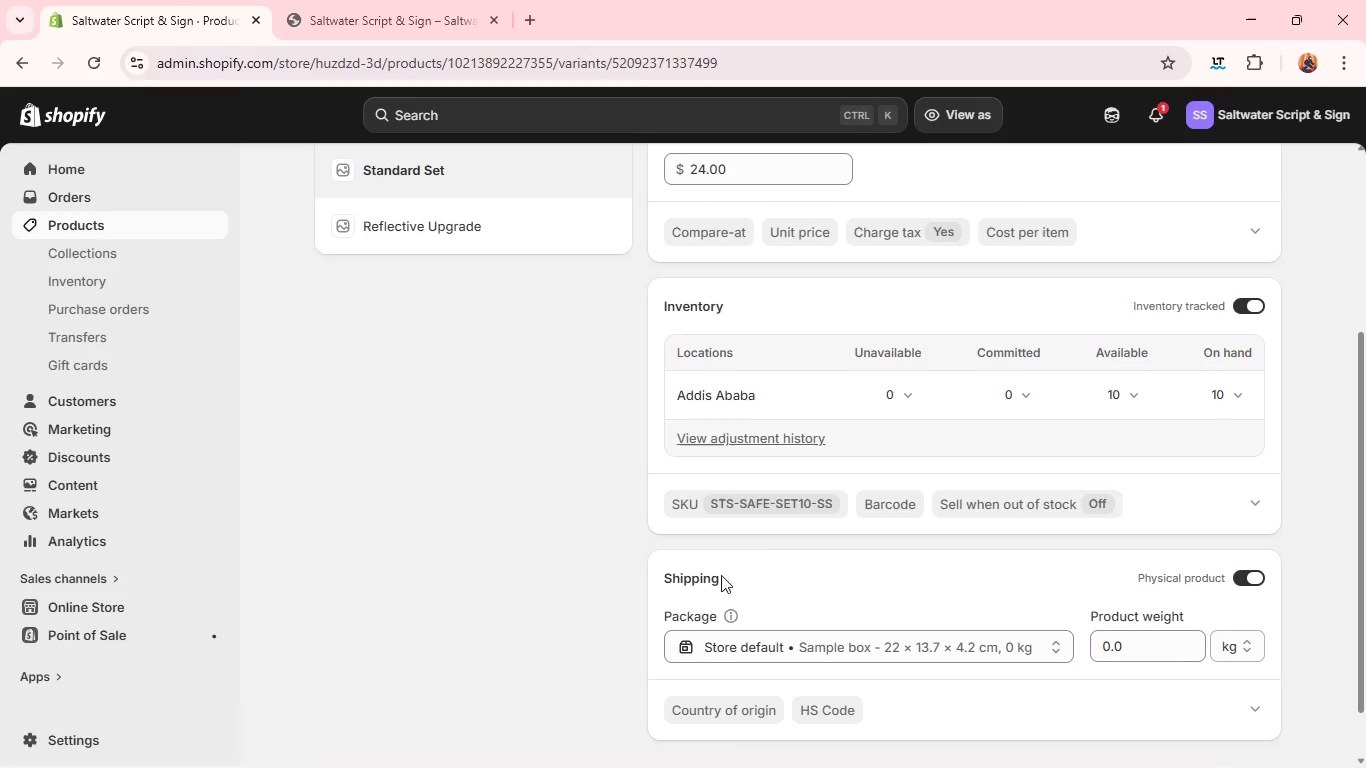 
left_click([1051, 502])
 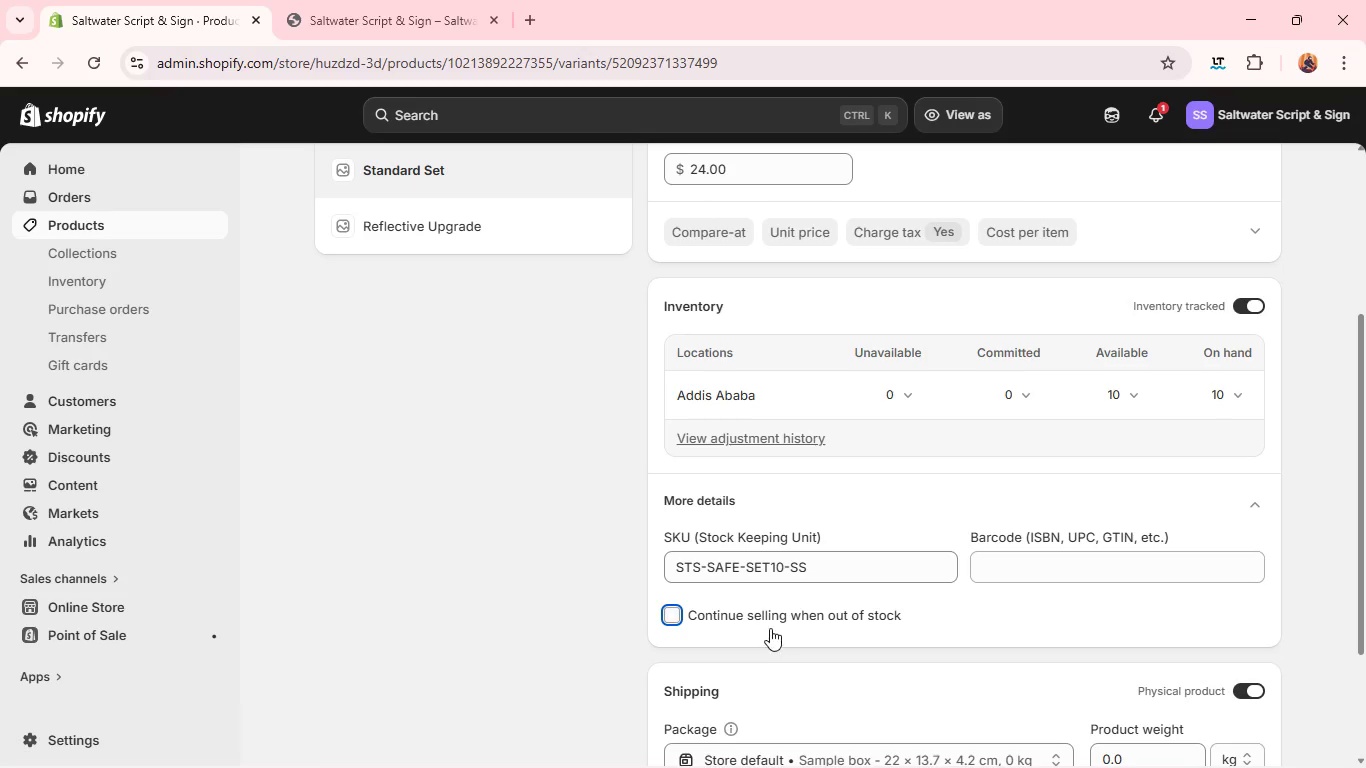 
left_click([764, 622])
 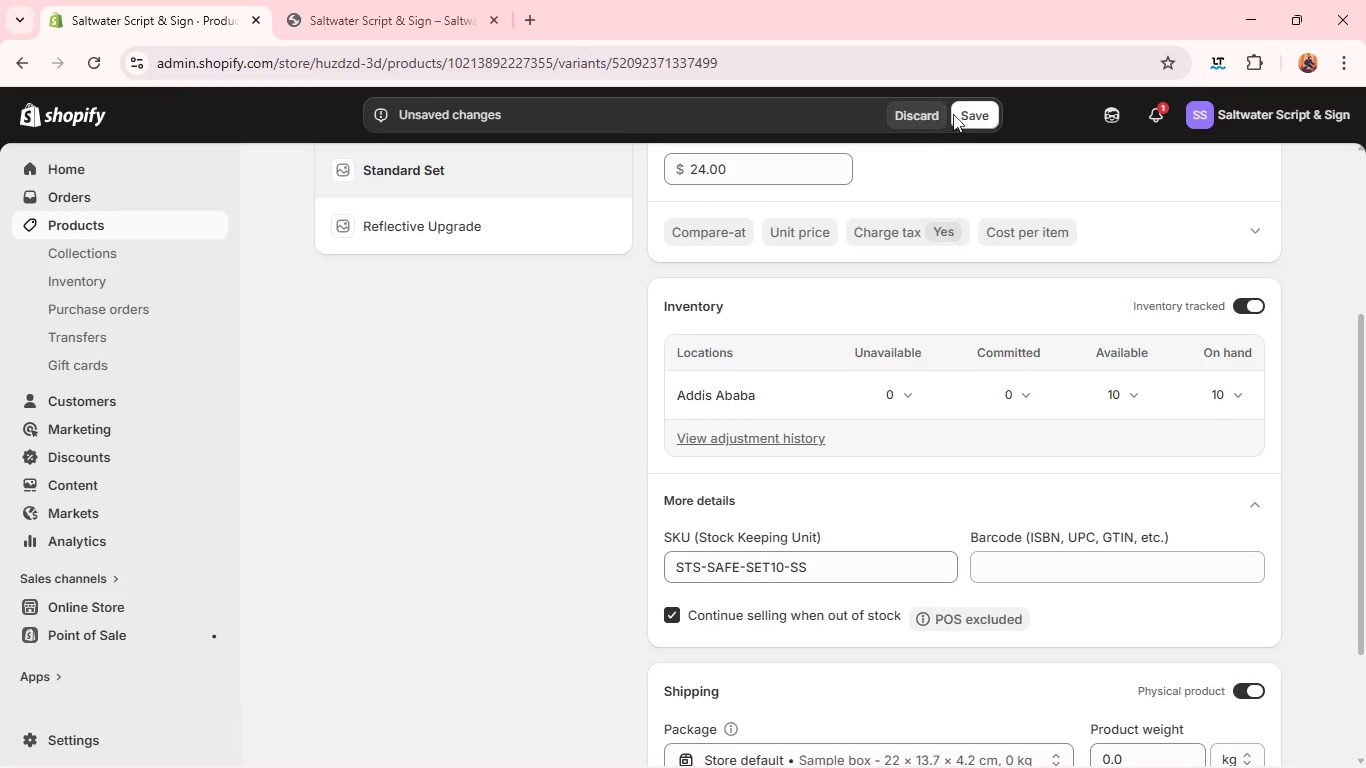 
left_click([977, 103])
 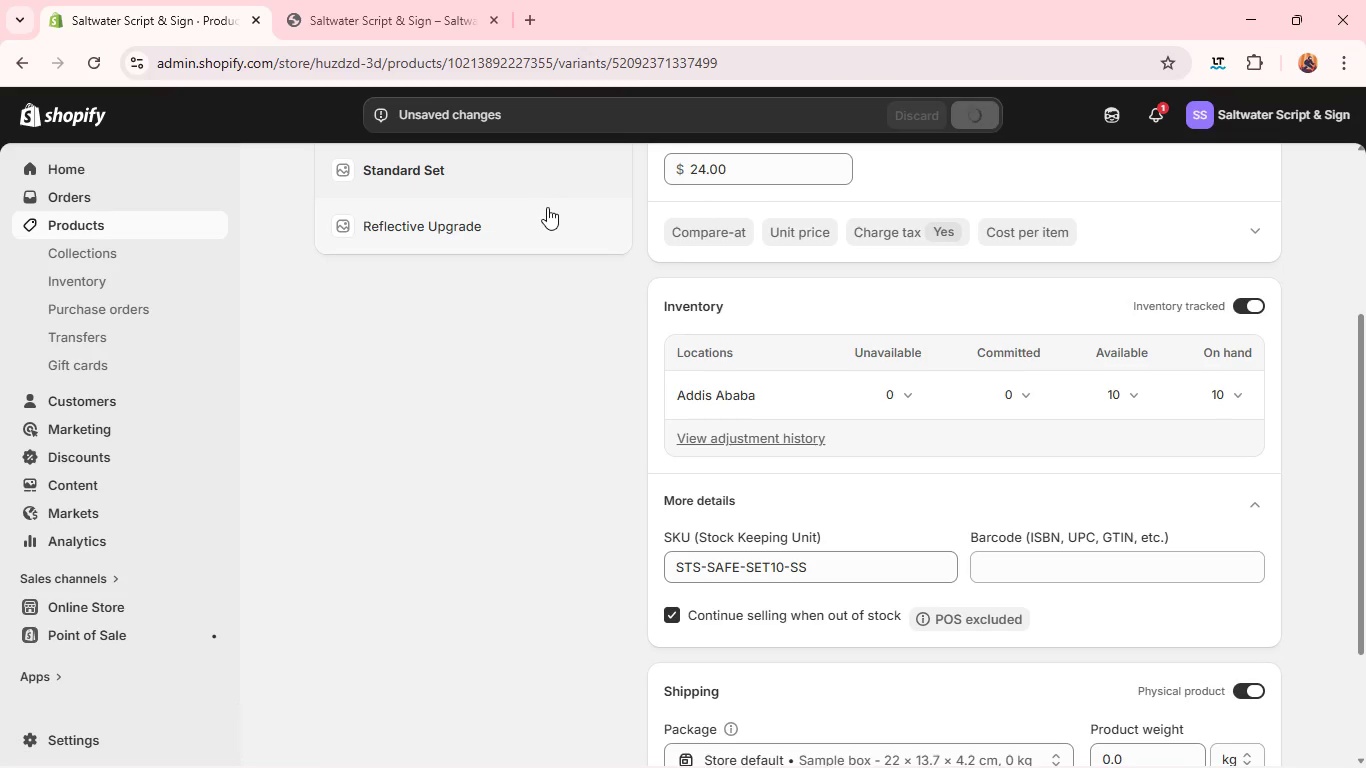 
left_click([547, 207])
 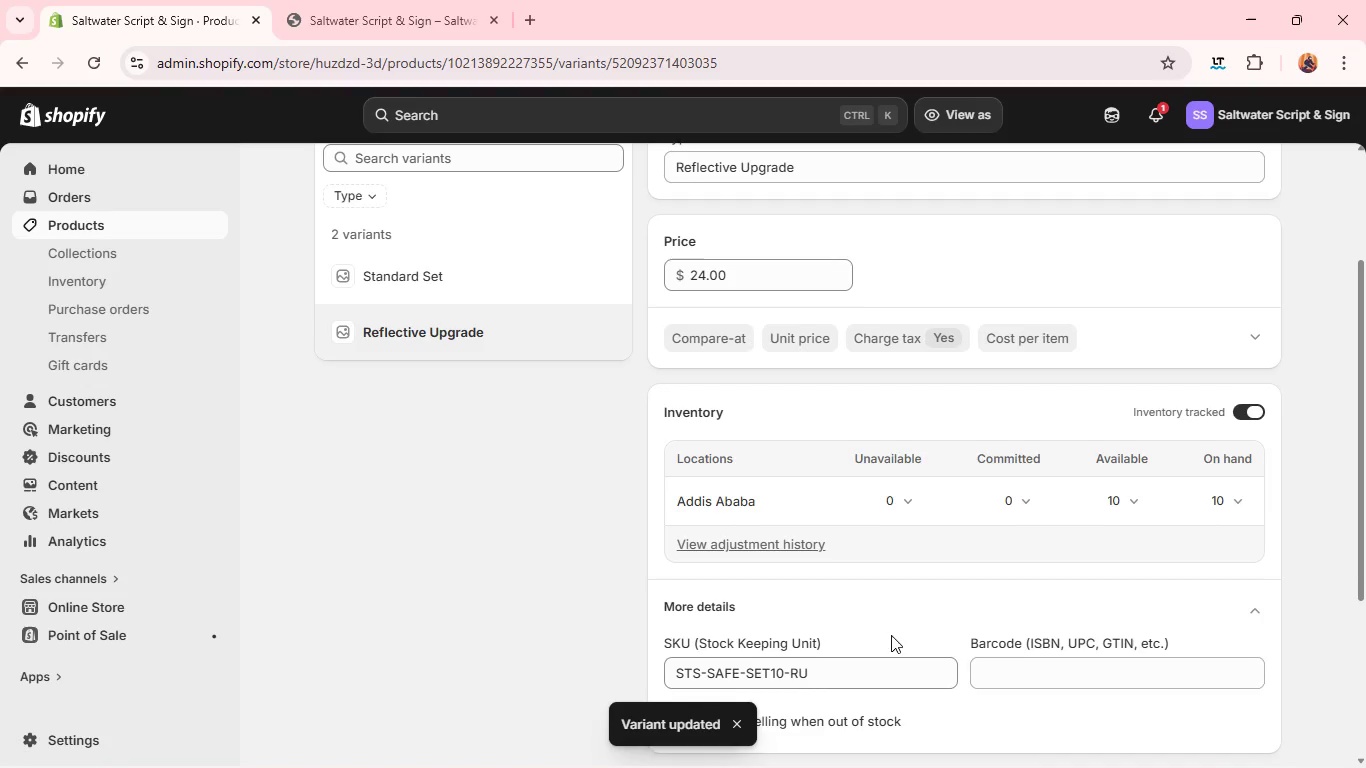 
left_click([865, 704])
 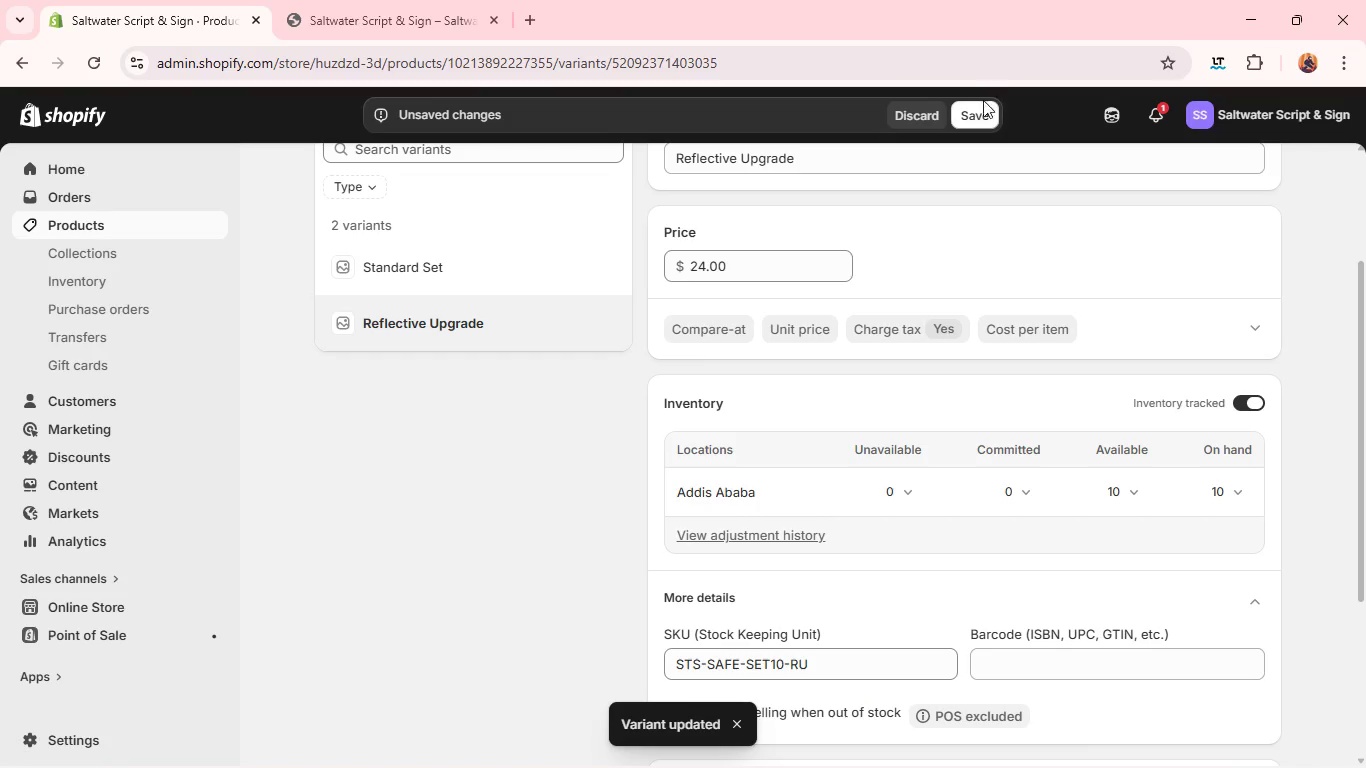 
left_click([978, 110])
 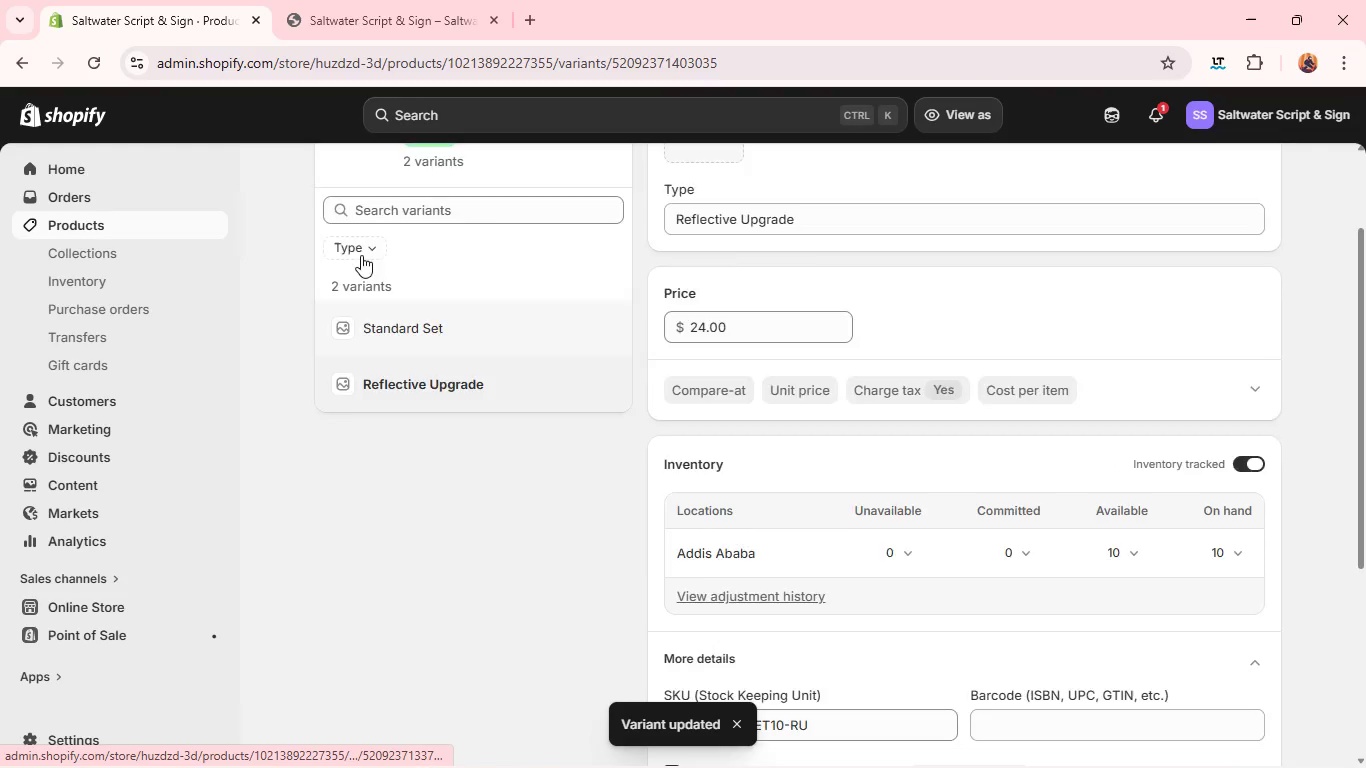 
left_click([369, 187])
 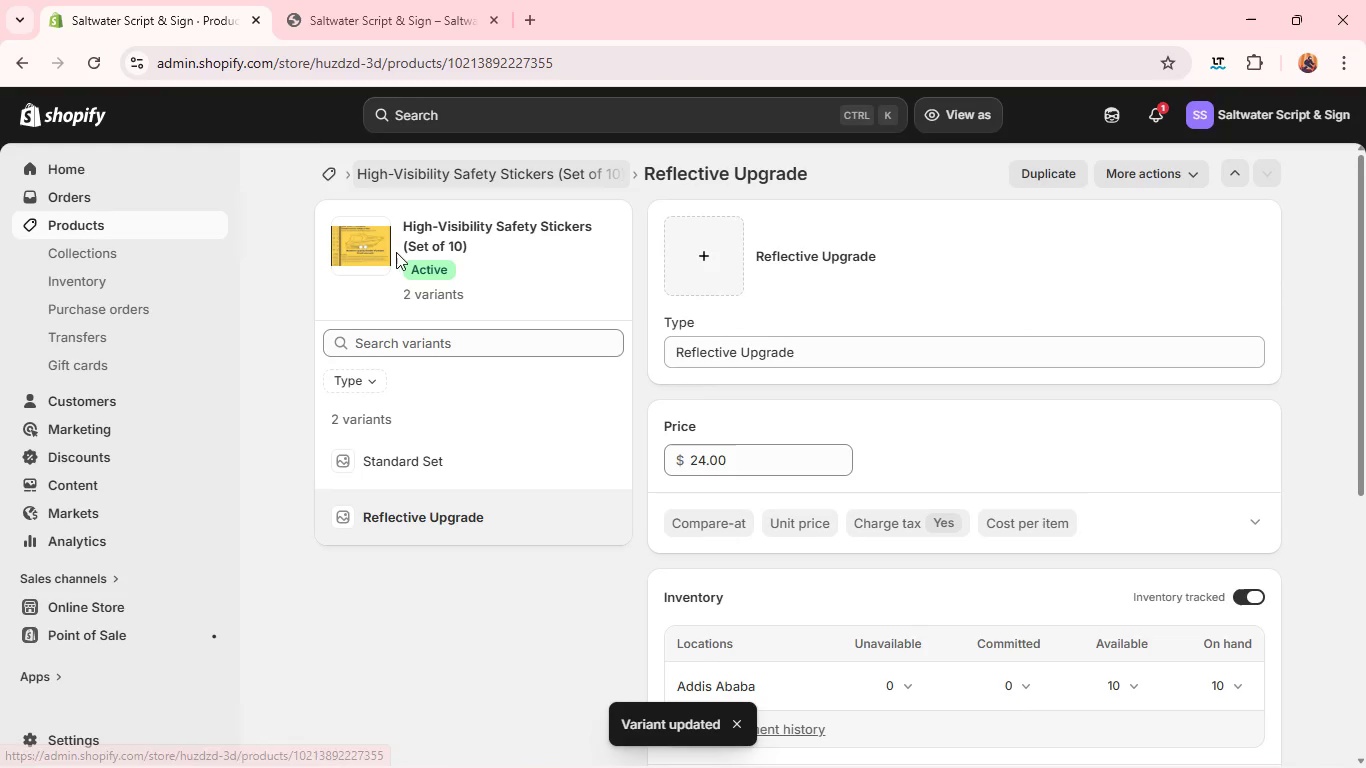 
mouse_move([429, 387])
 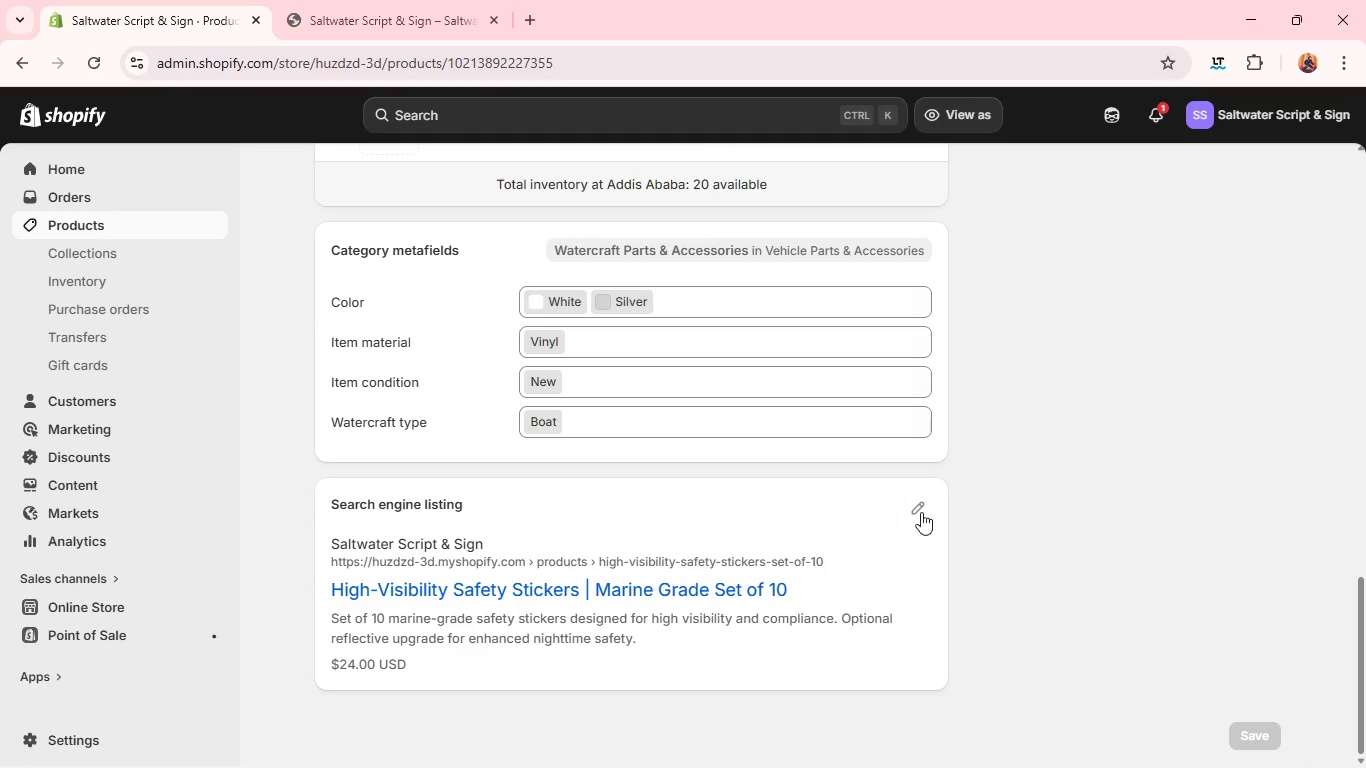 
left_click([938, 509])
 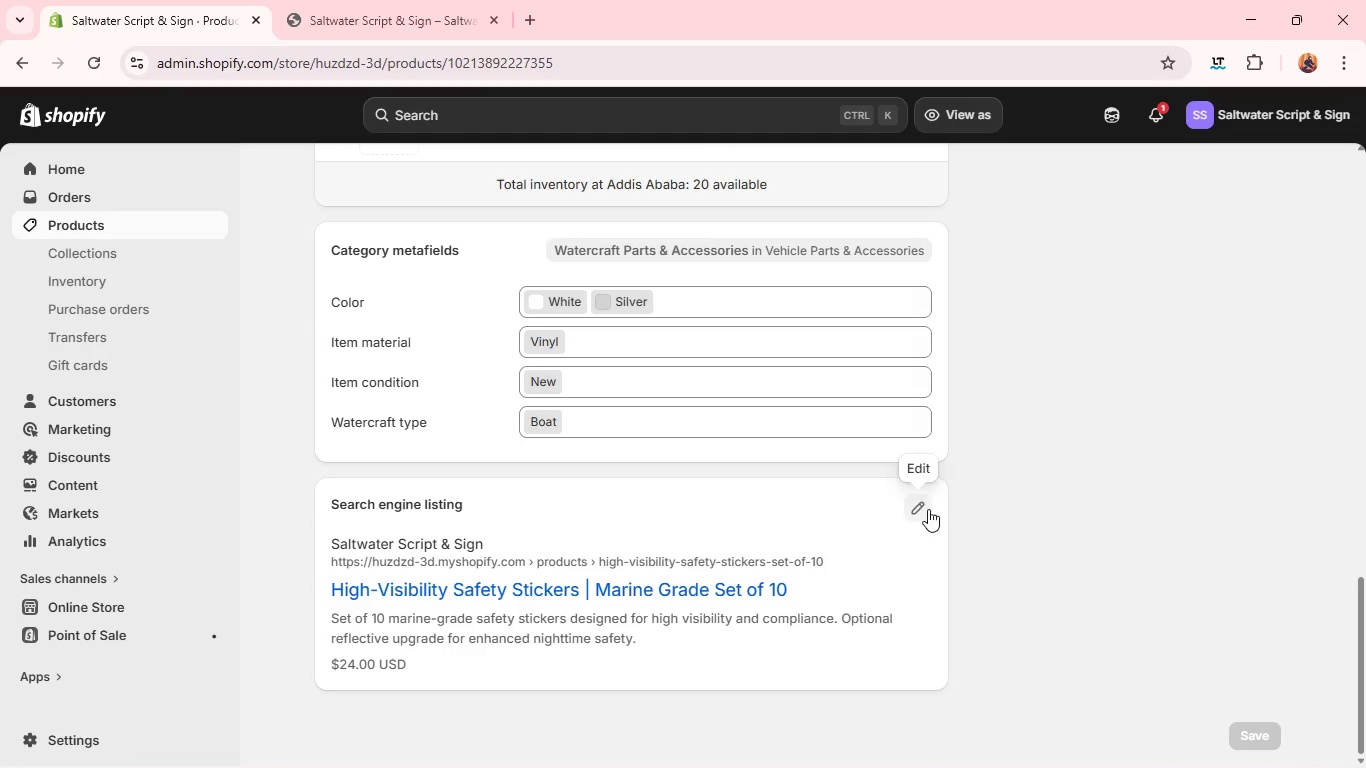 
left_click([928, 509])
 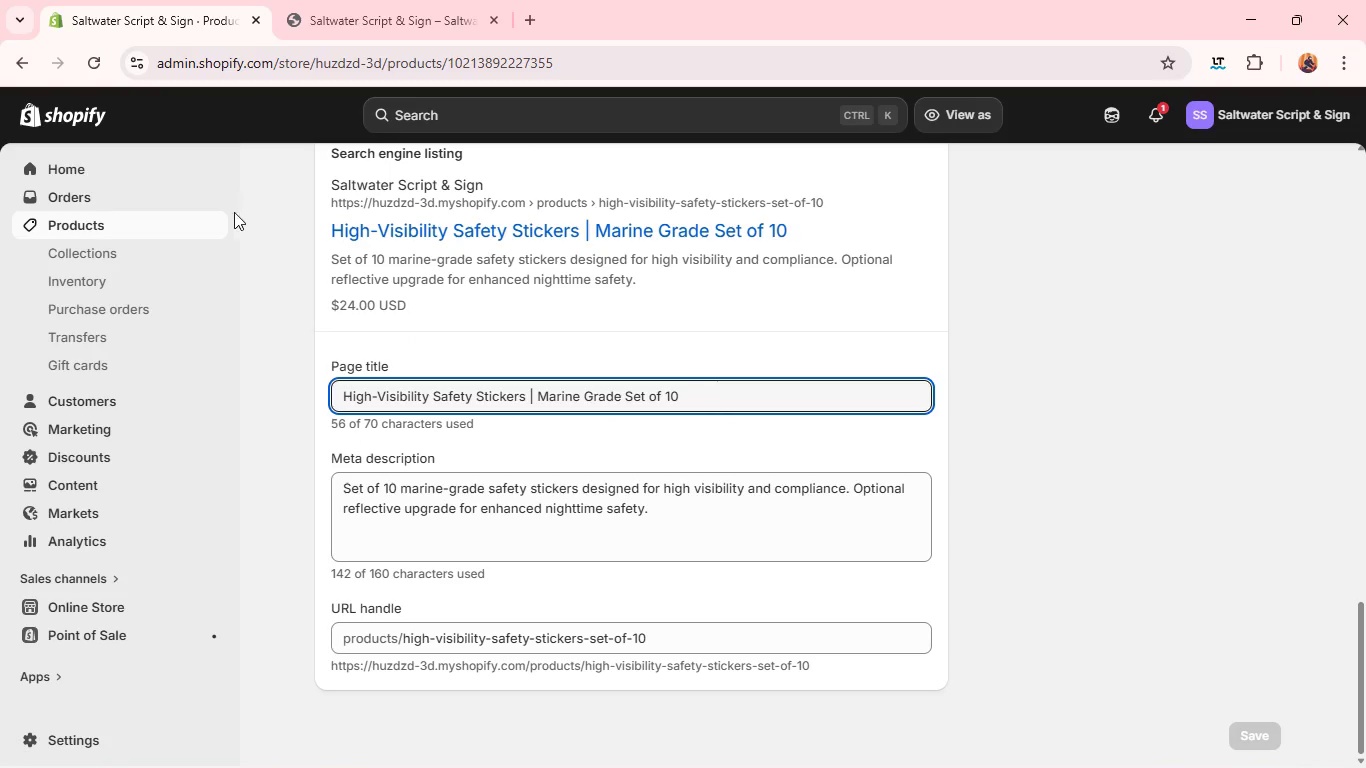 
left_click([200, 231])
 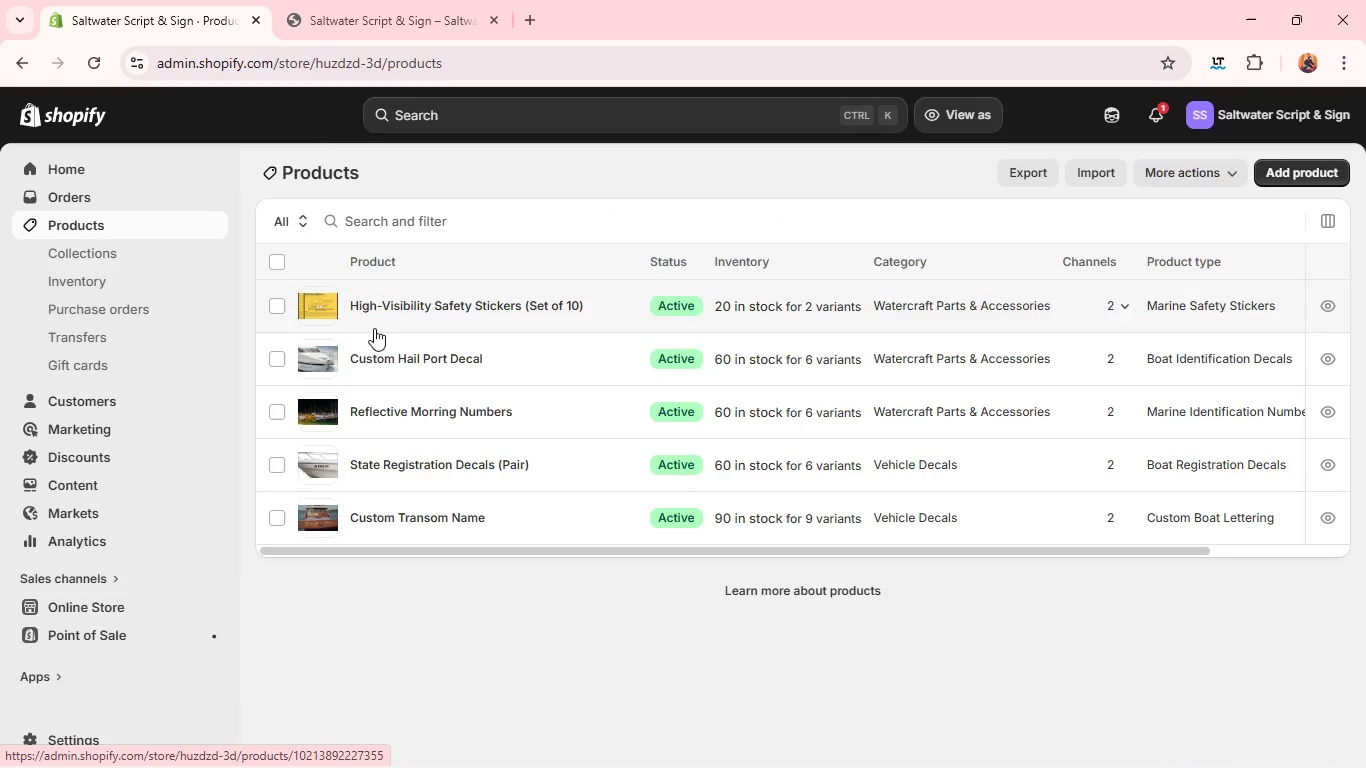 
left_click([374, 347])
 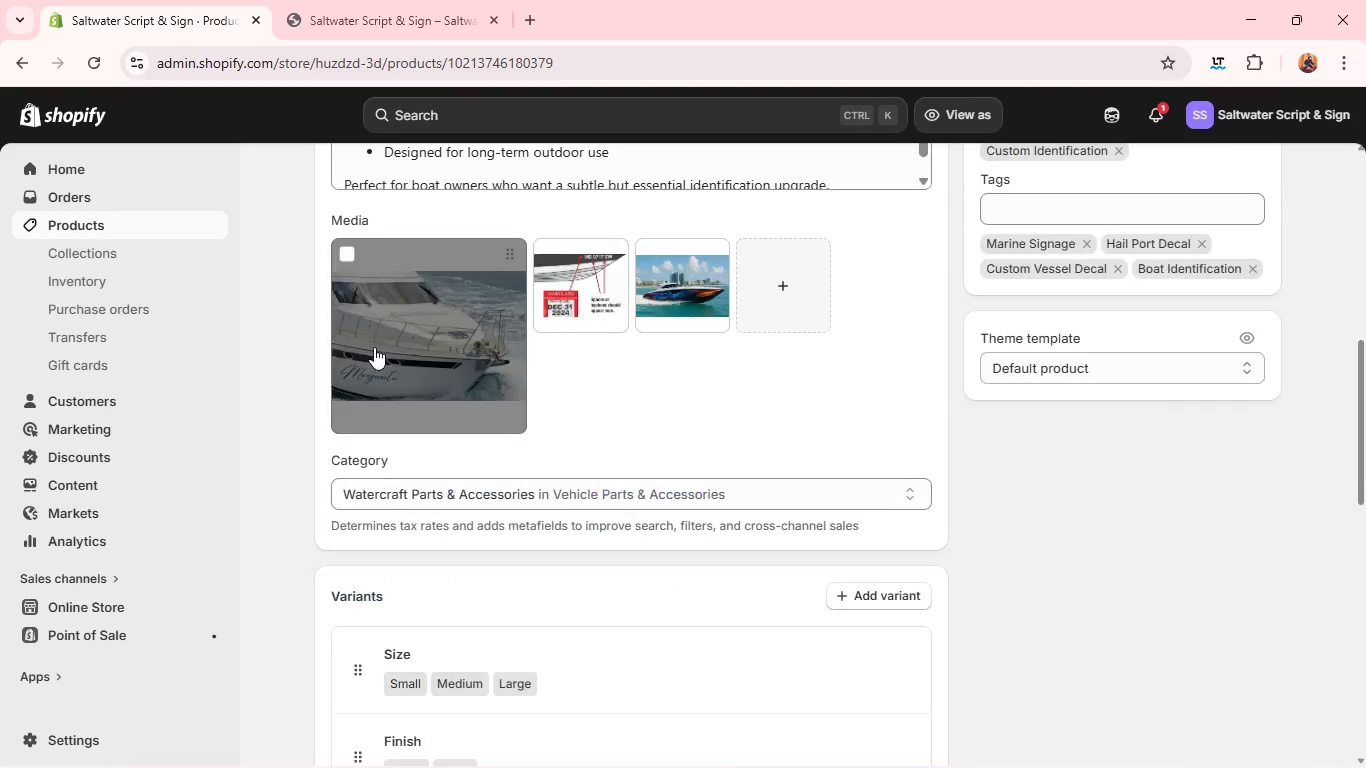 
wait(8.2)
 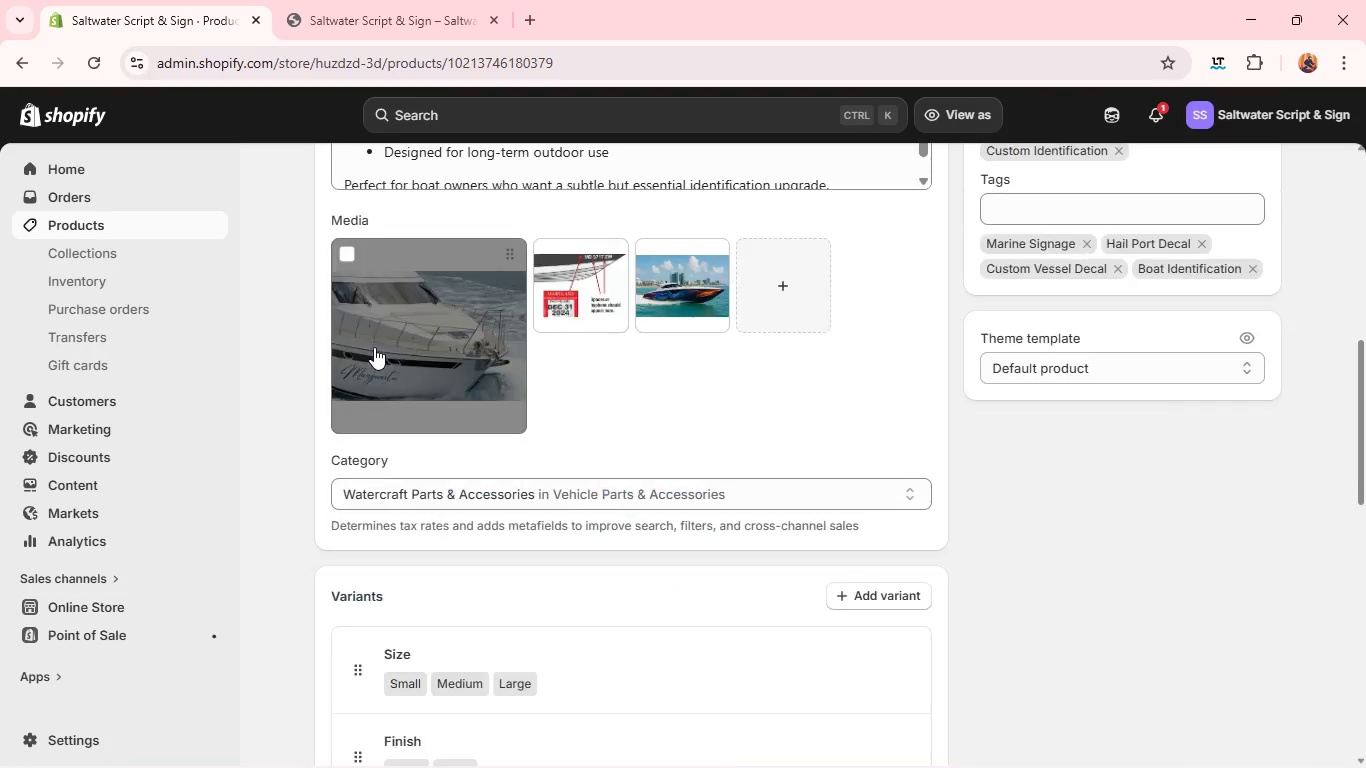 
left_click([475, 314])
 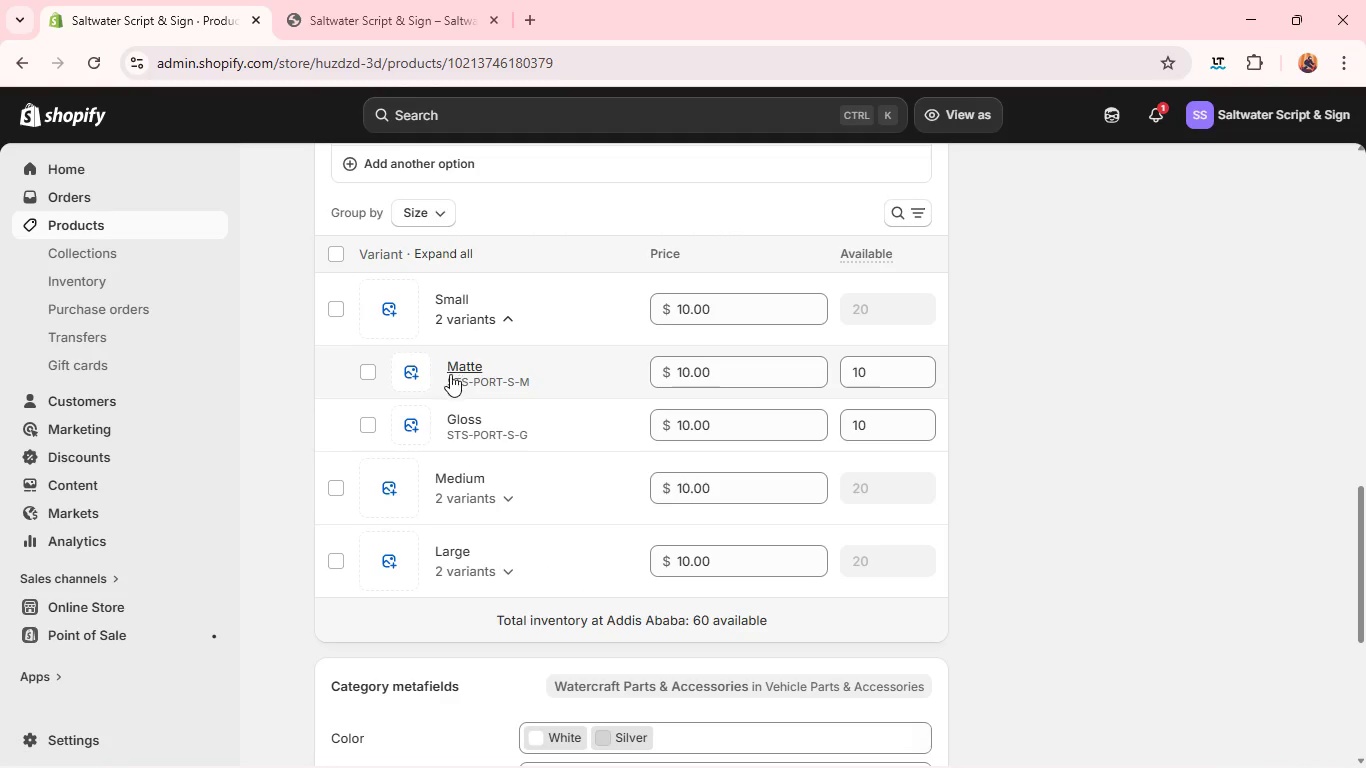 
left_click([450, 375])
 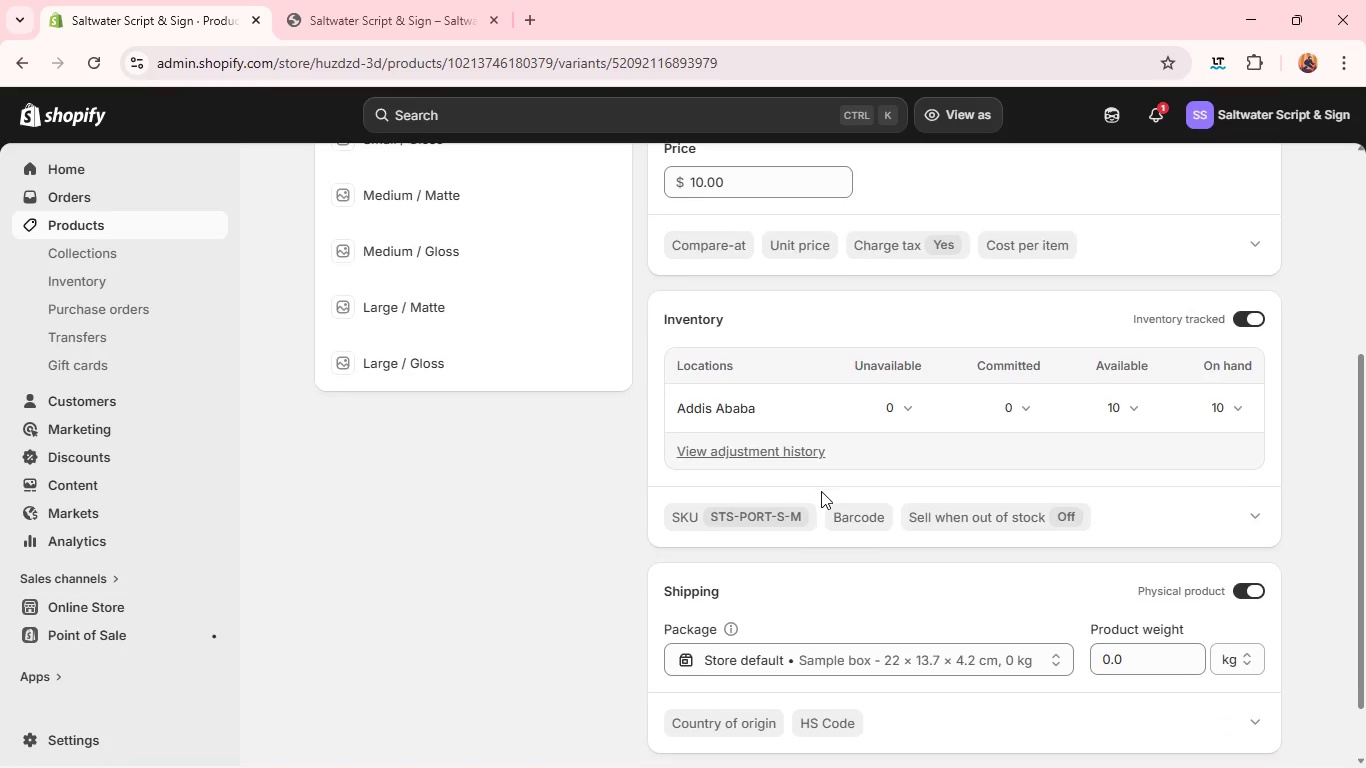 
left_click([995, 520])
 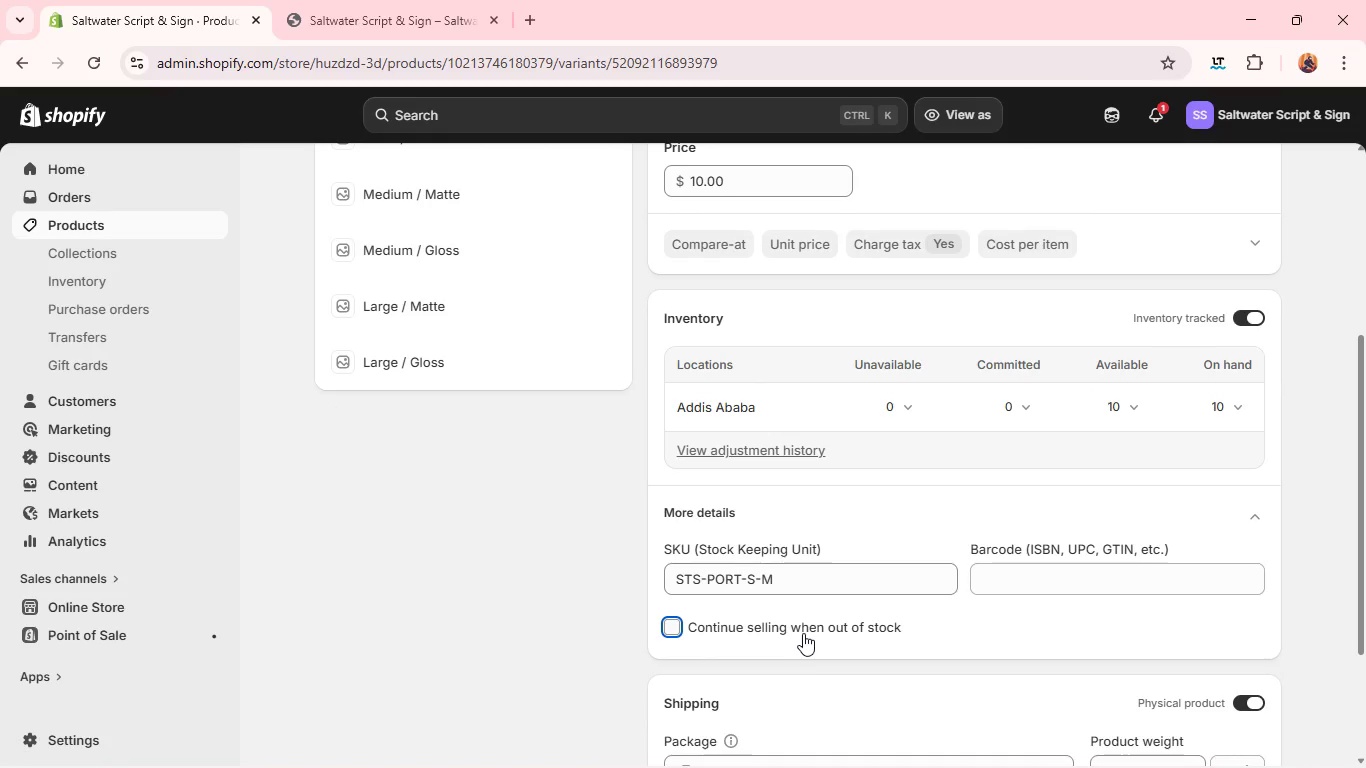 
left_click([803, 633])
 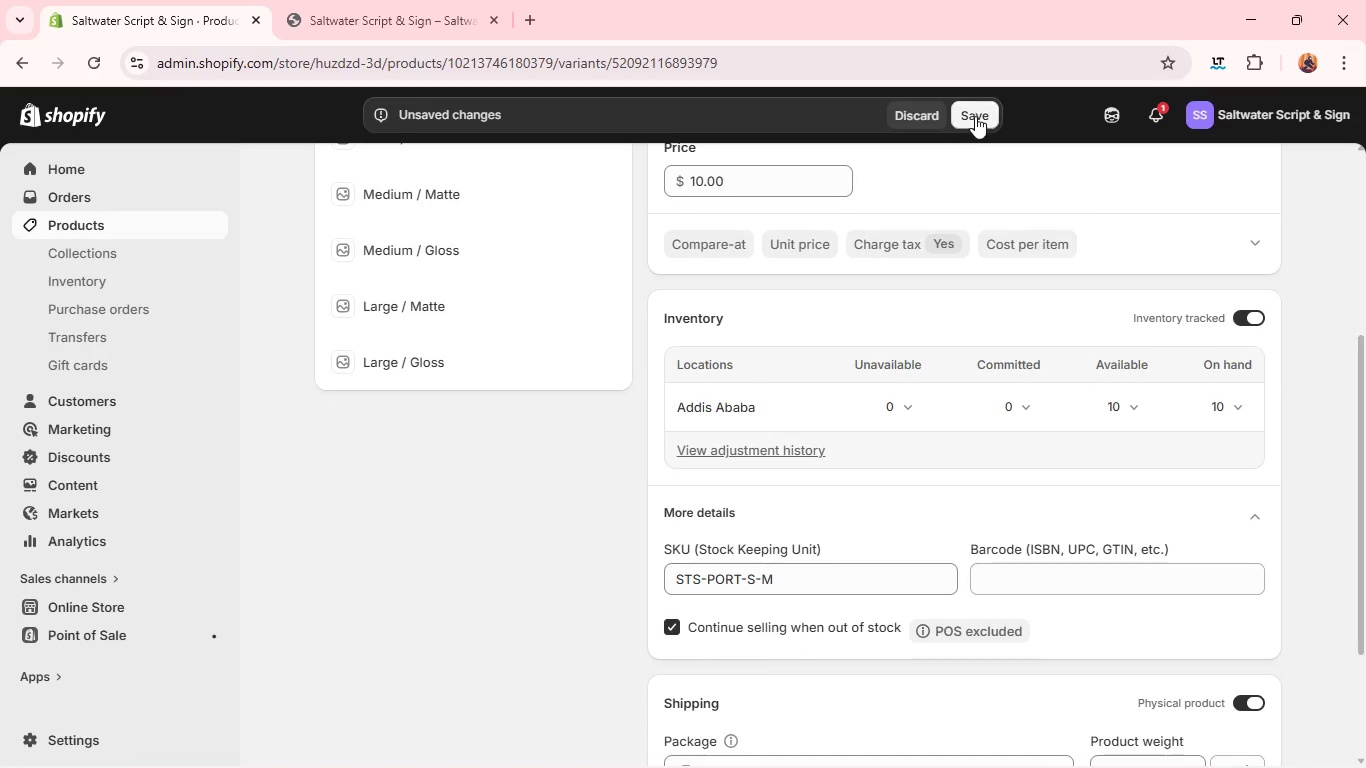 
left_click([975, 116])
 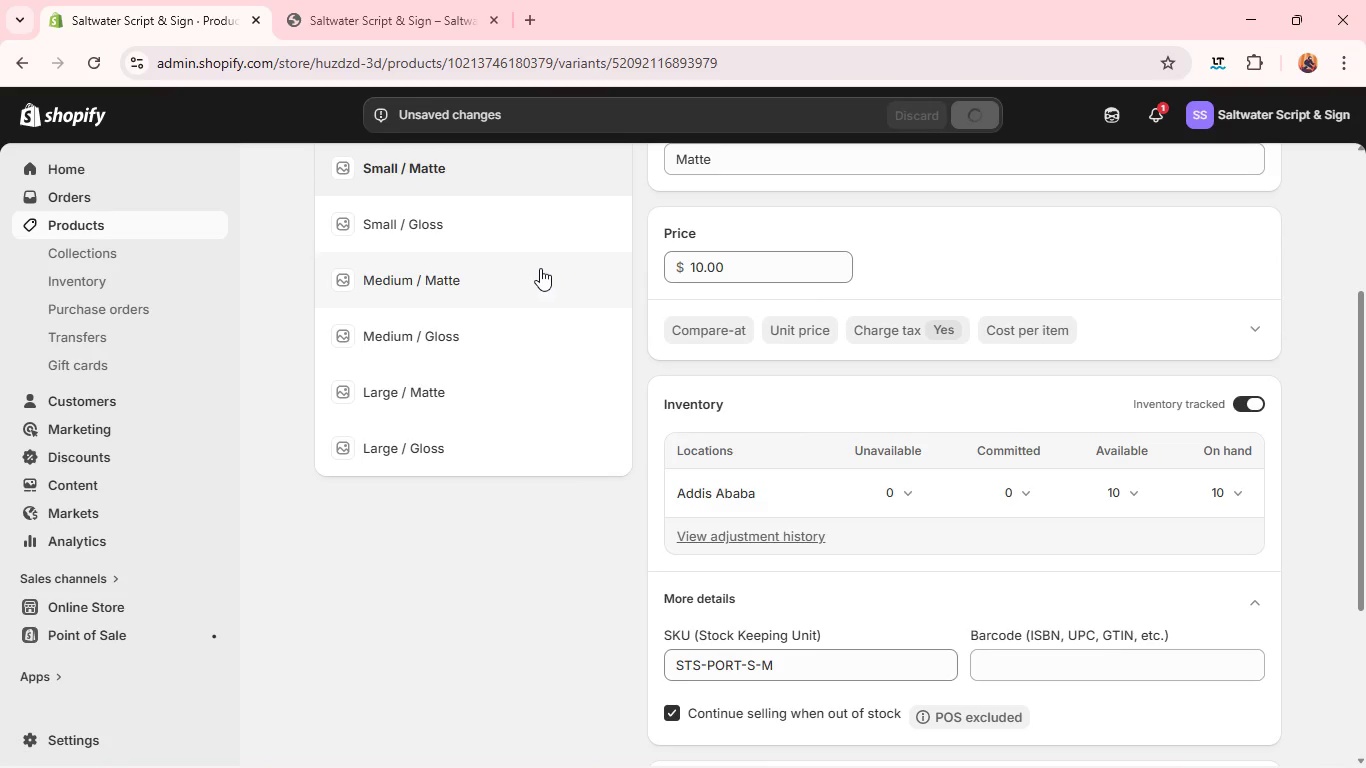 
left_click([537, 238])
 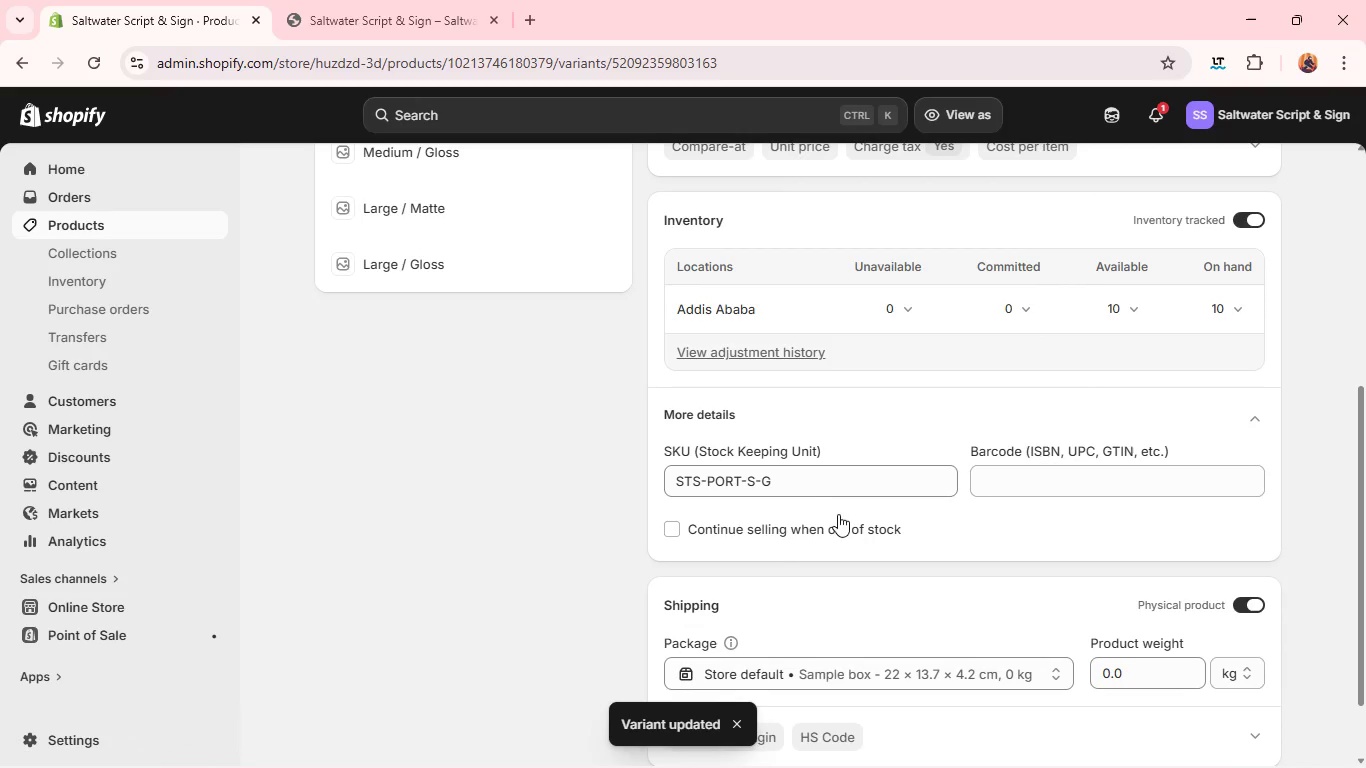 
left_click([843, 521])
 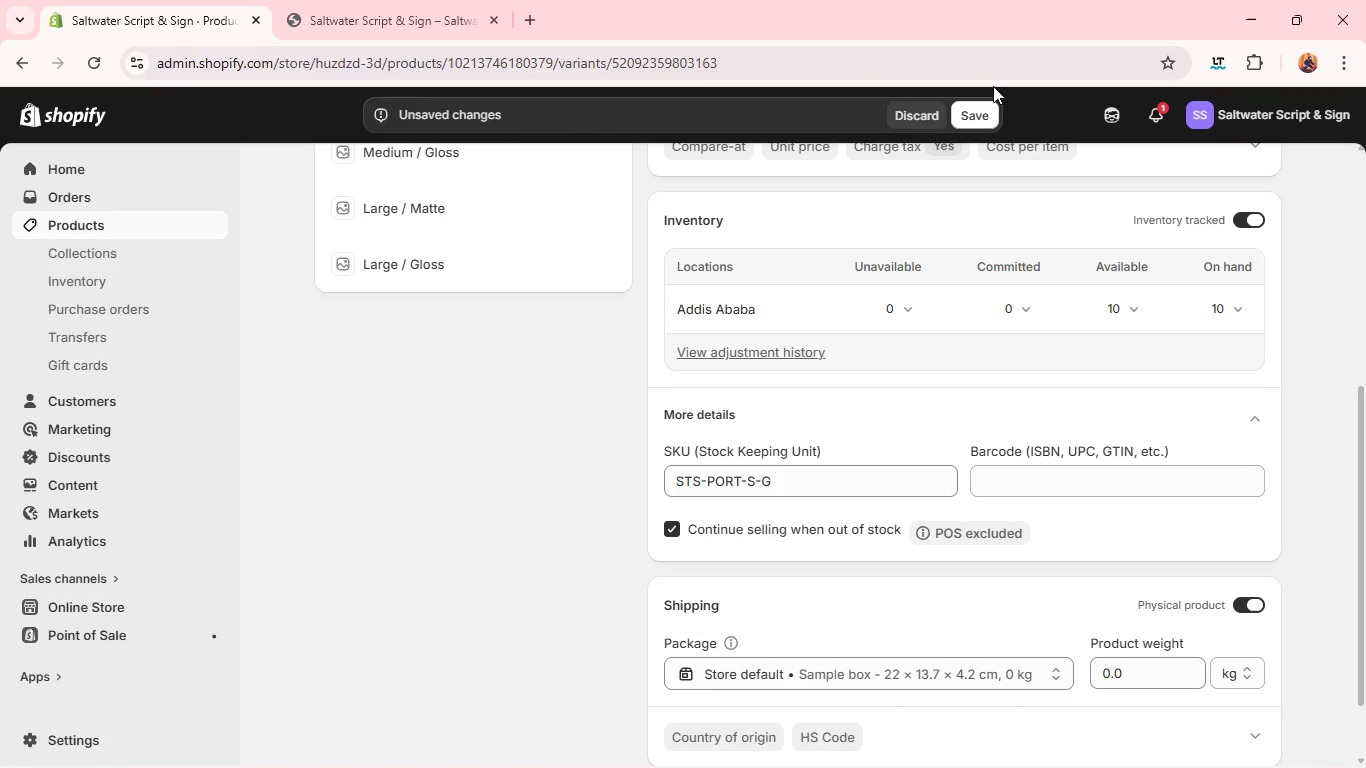 
left_click([981, 100])
 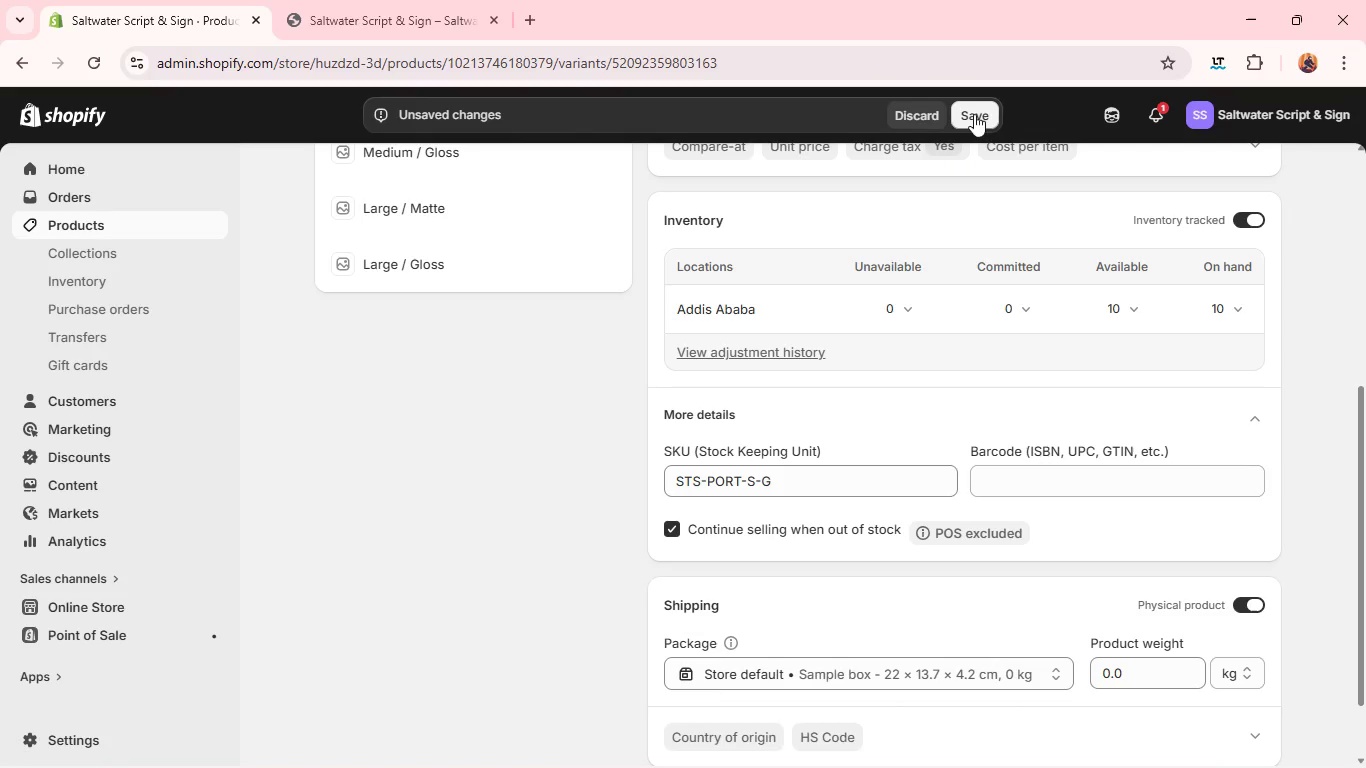 
left_click([976, 108])
 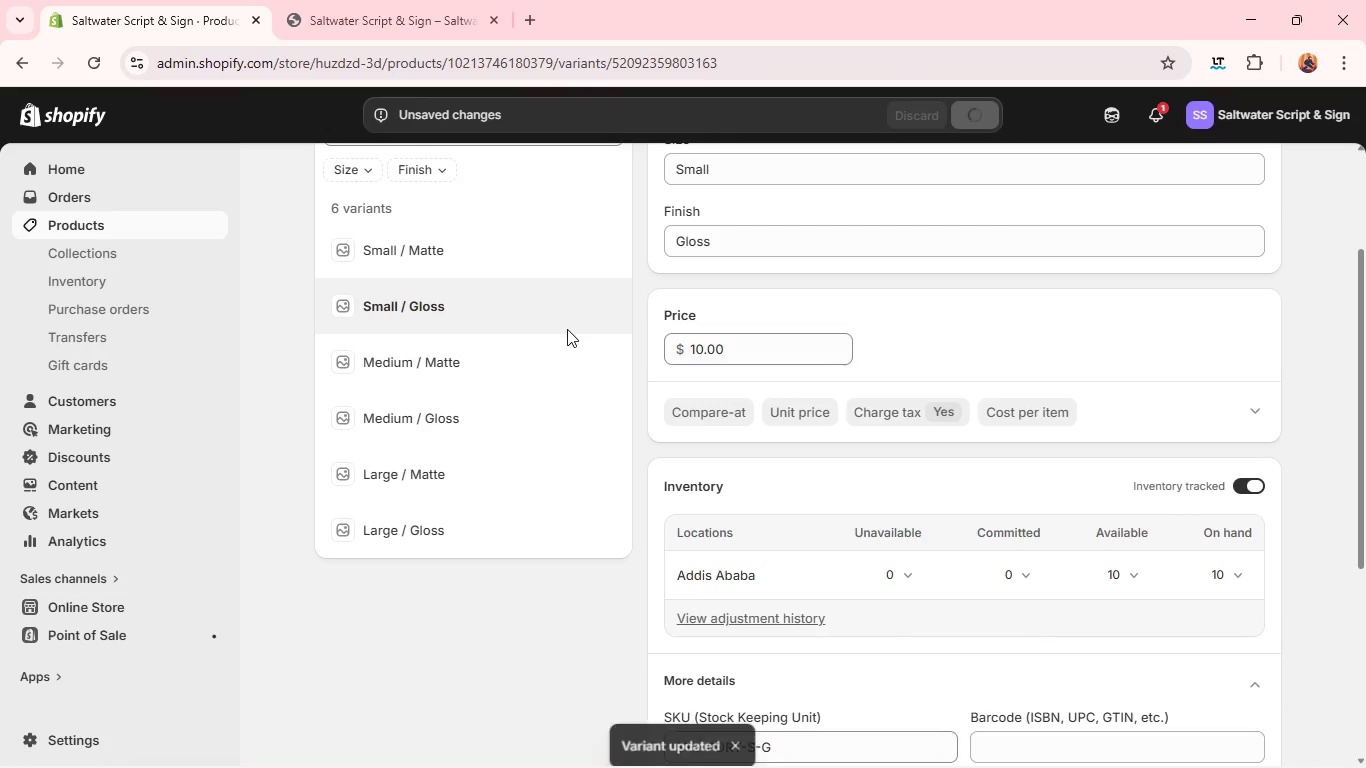 
left_click([540, 362])
 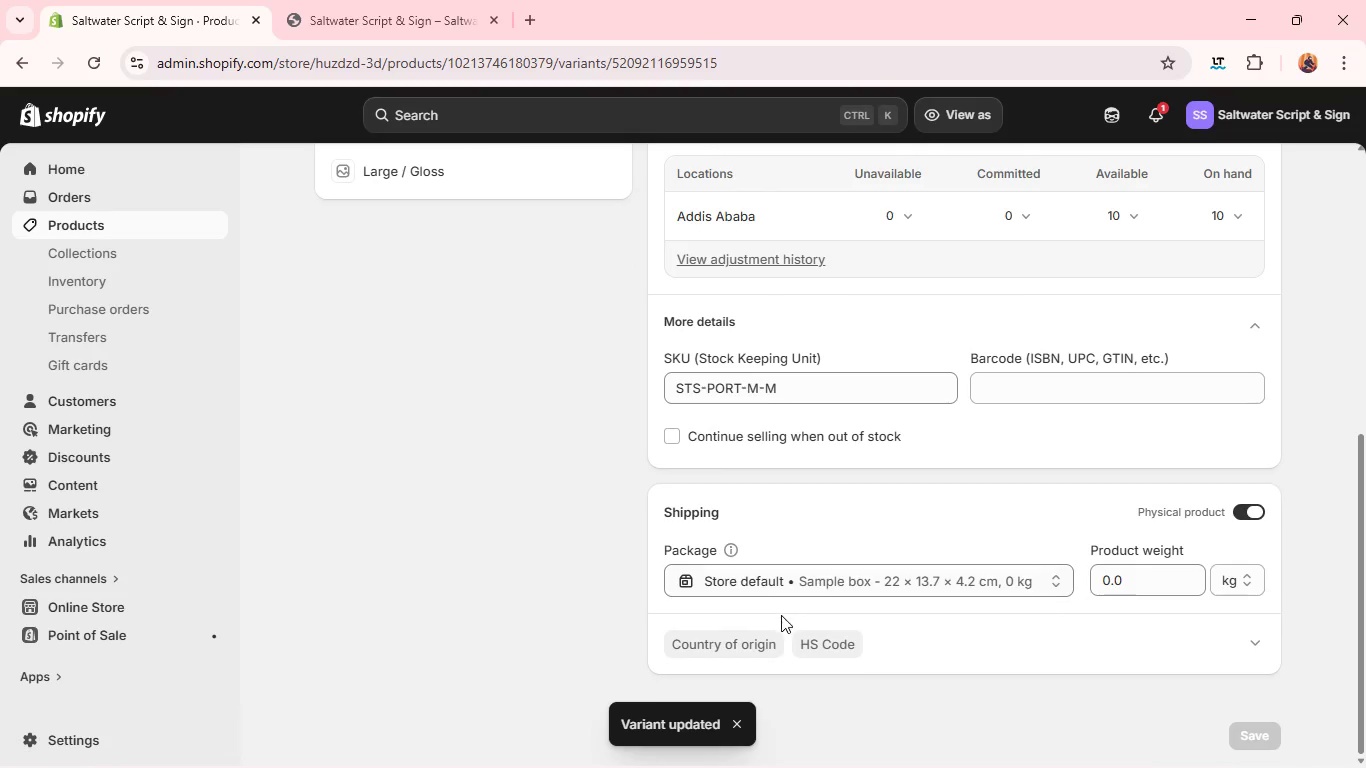 
left_click([788, 440])
 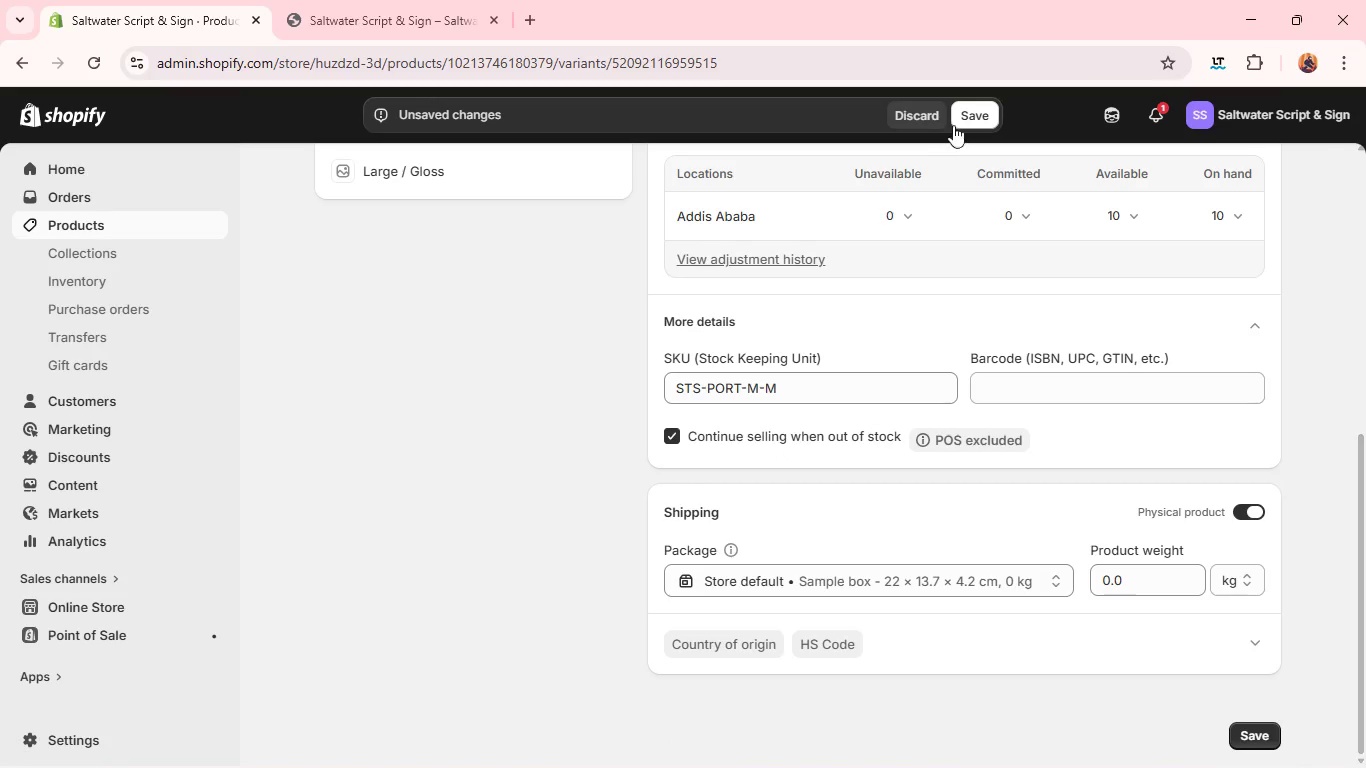 
left_click([963, 115])
 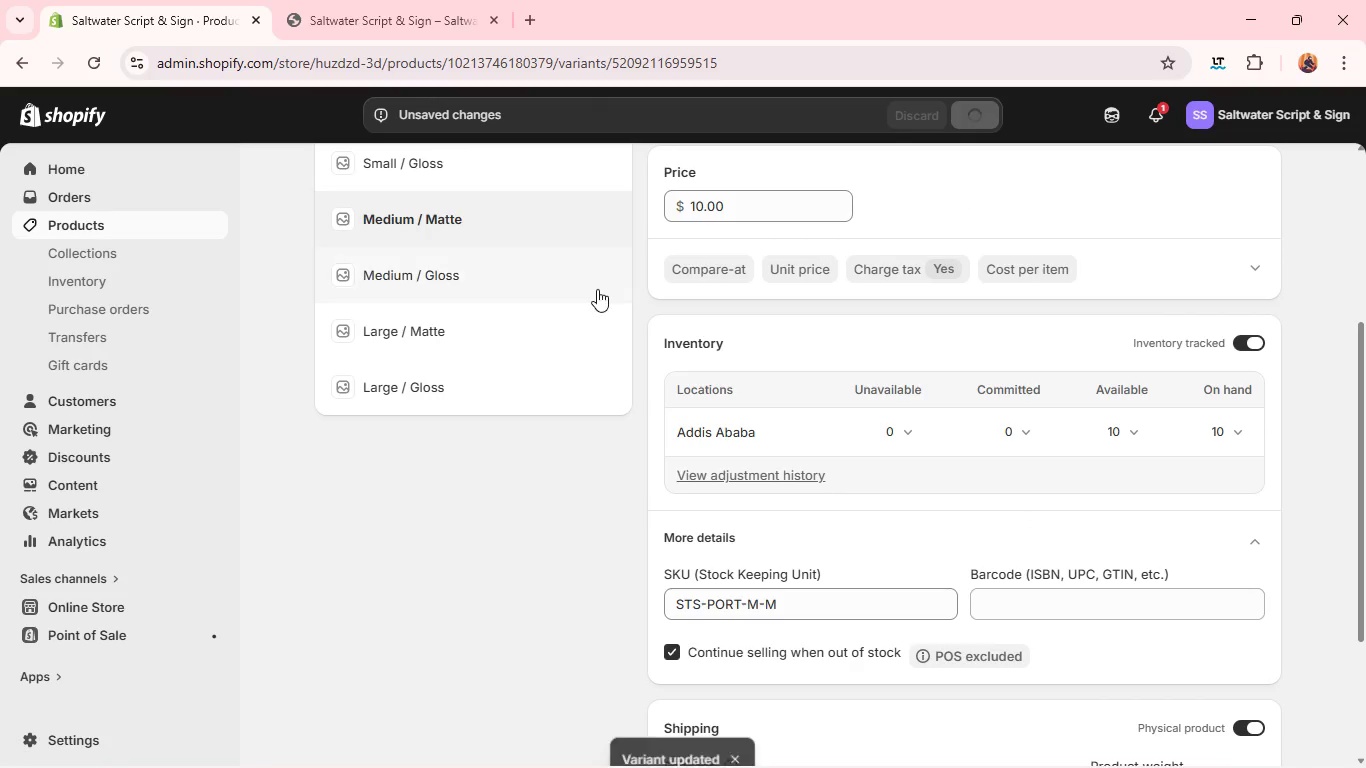 
left_click([597, 289])
 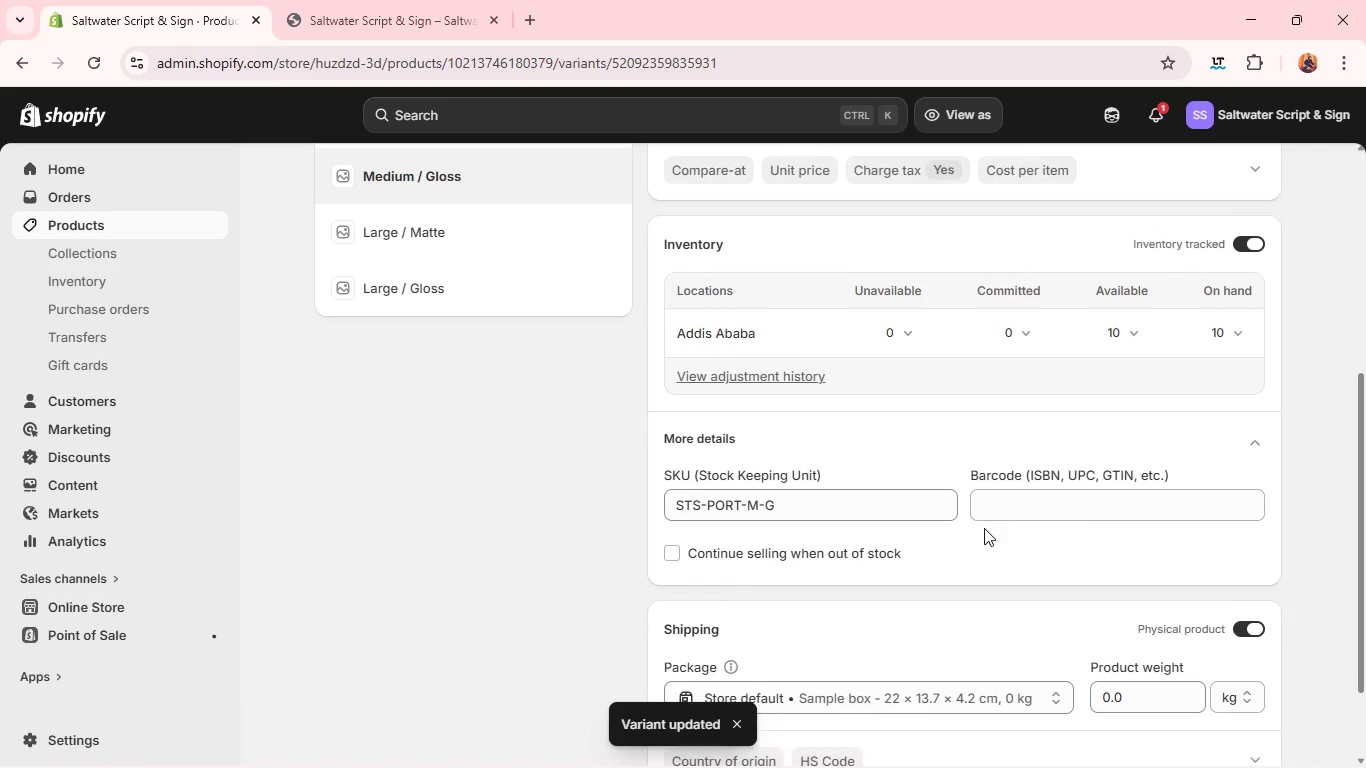 
wait(5.06)
 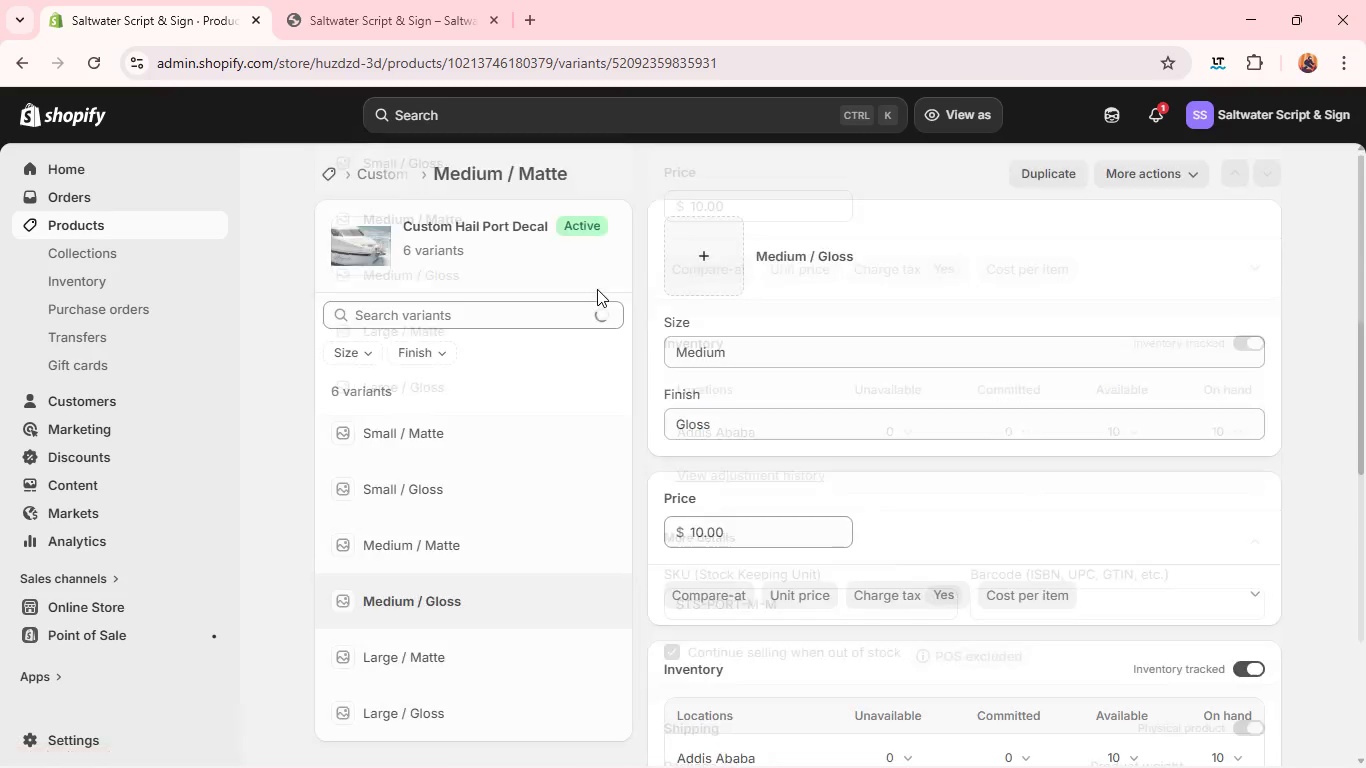 
left_click([865, 555])
 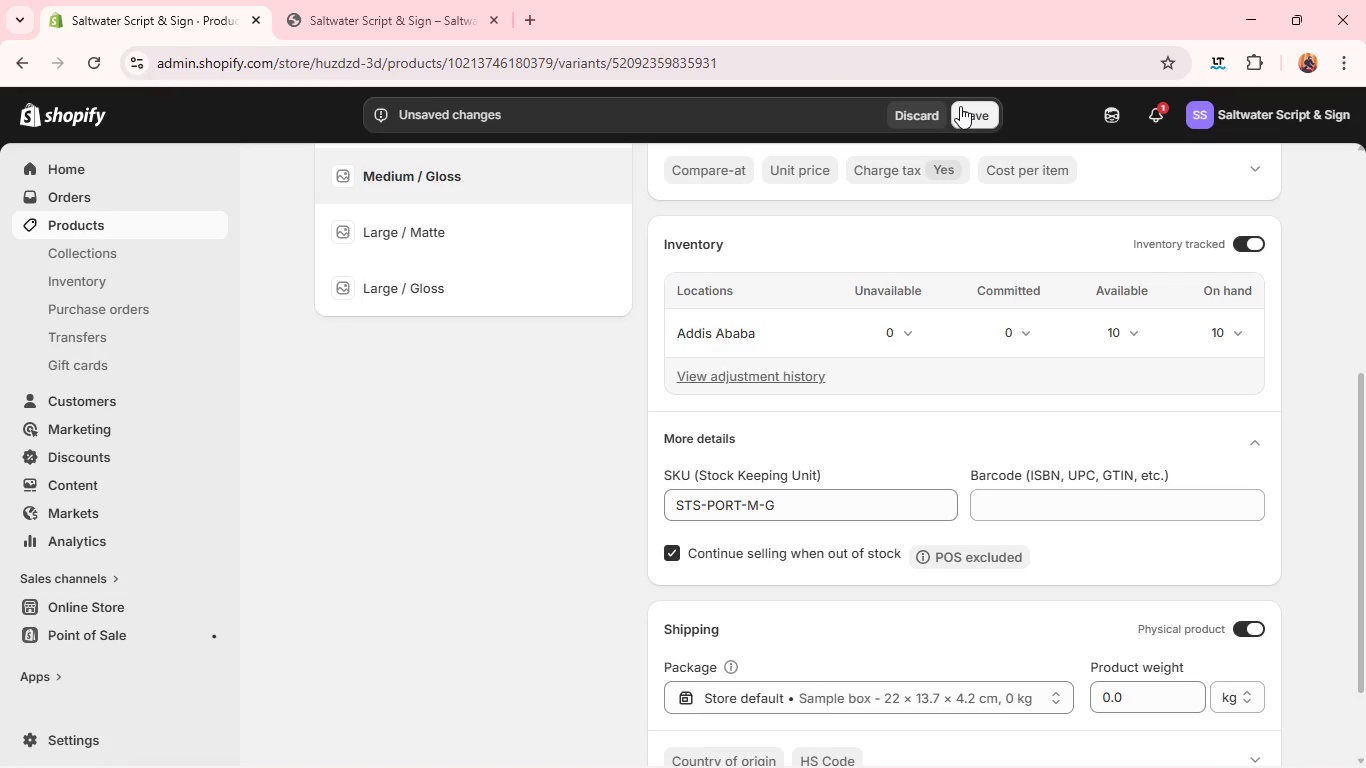 
left_click([960, 106])
 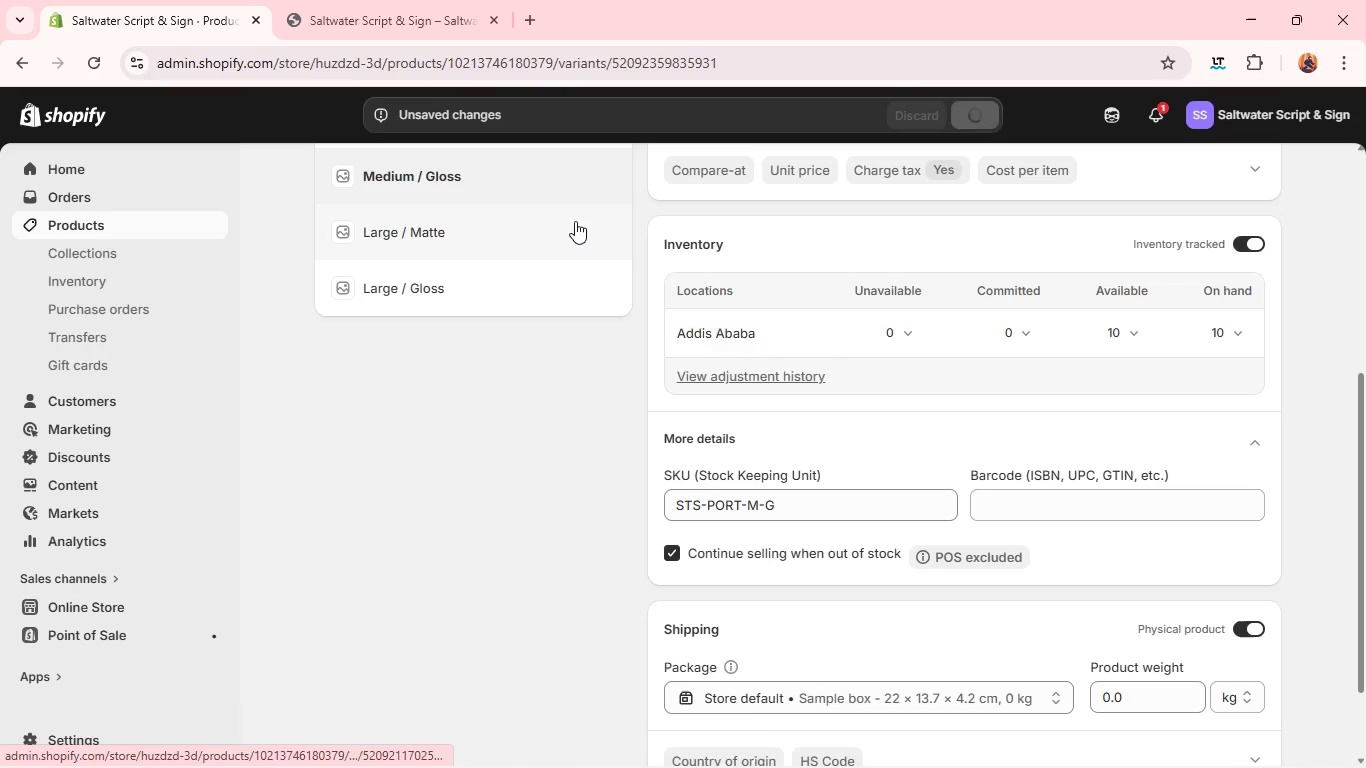 
left_click([575, 221])
 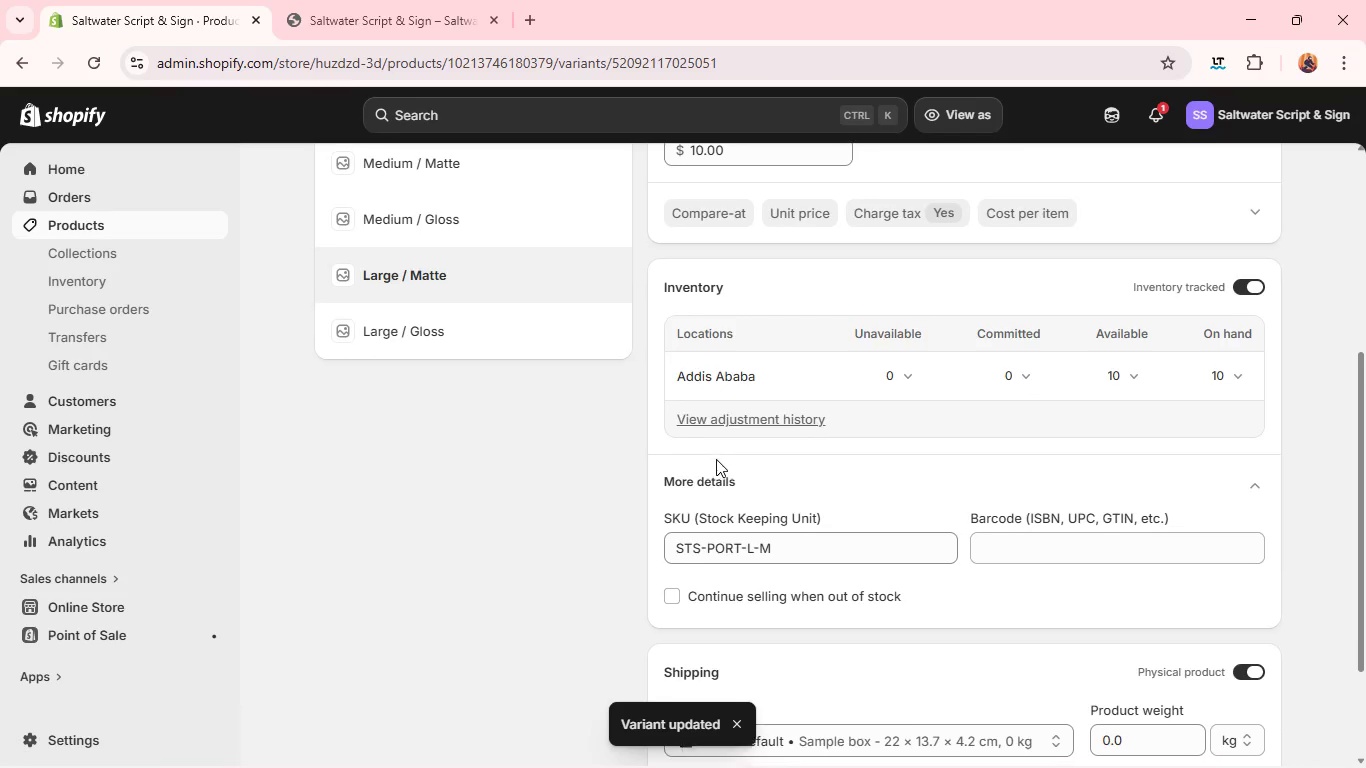 
left_click([769, 599])
 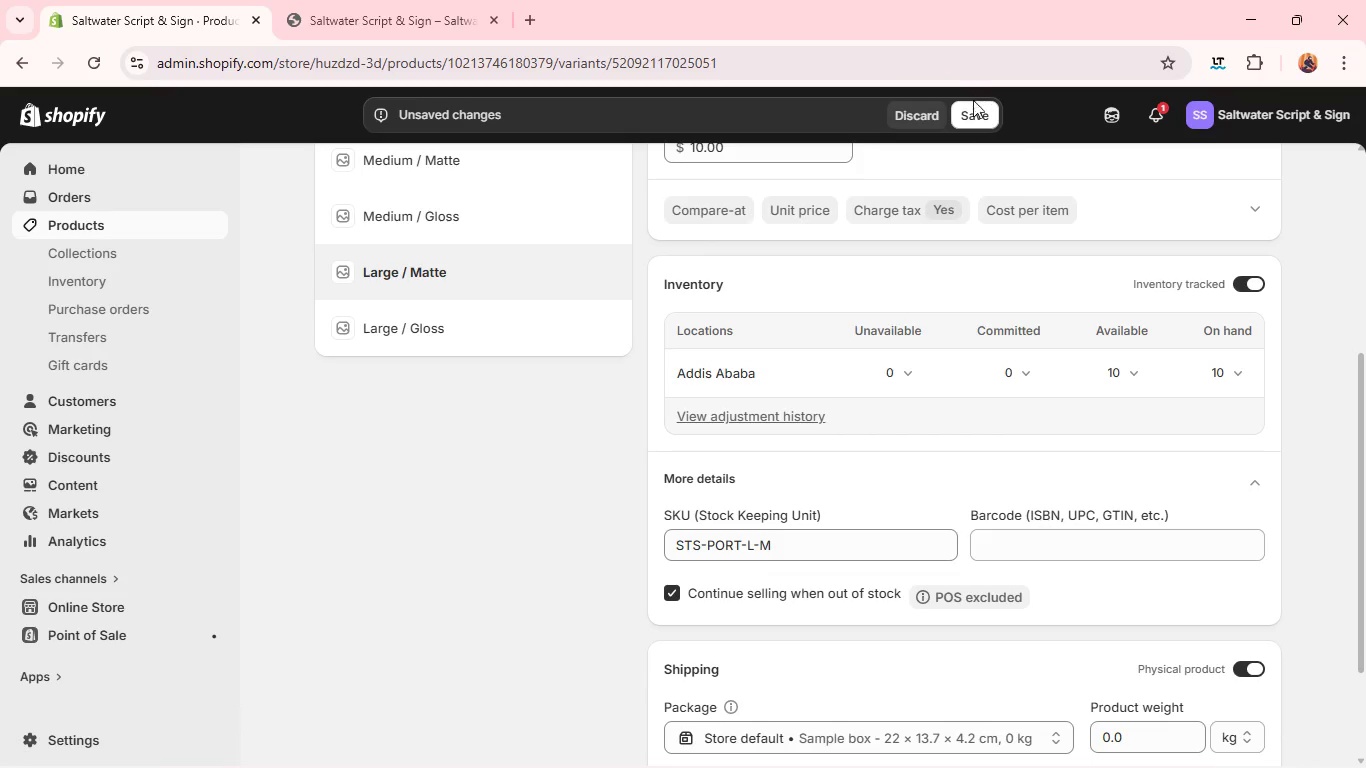 
left_click([973, 107])
 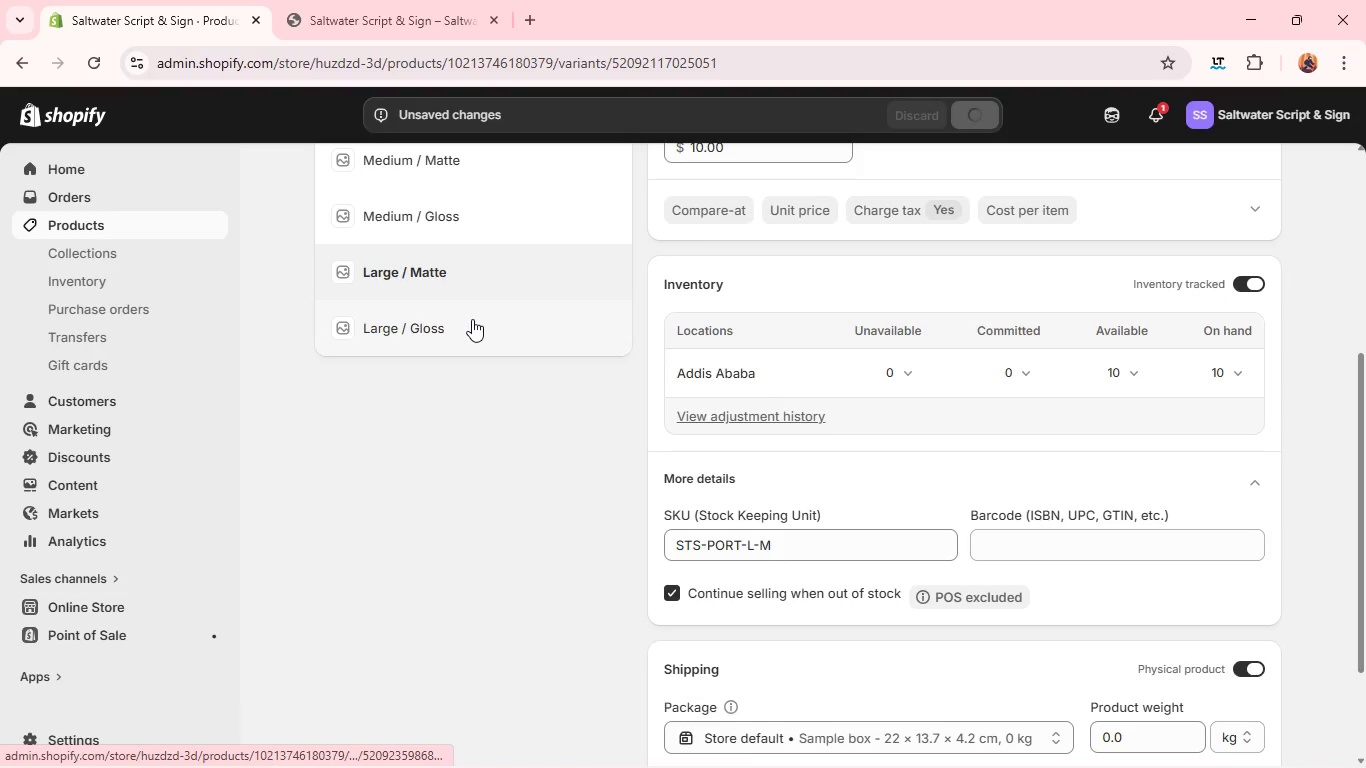 
left_click([472, 319])
 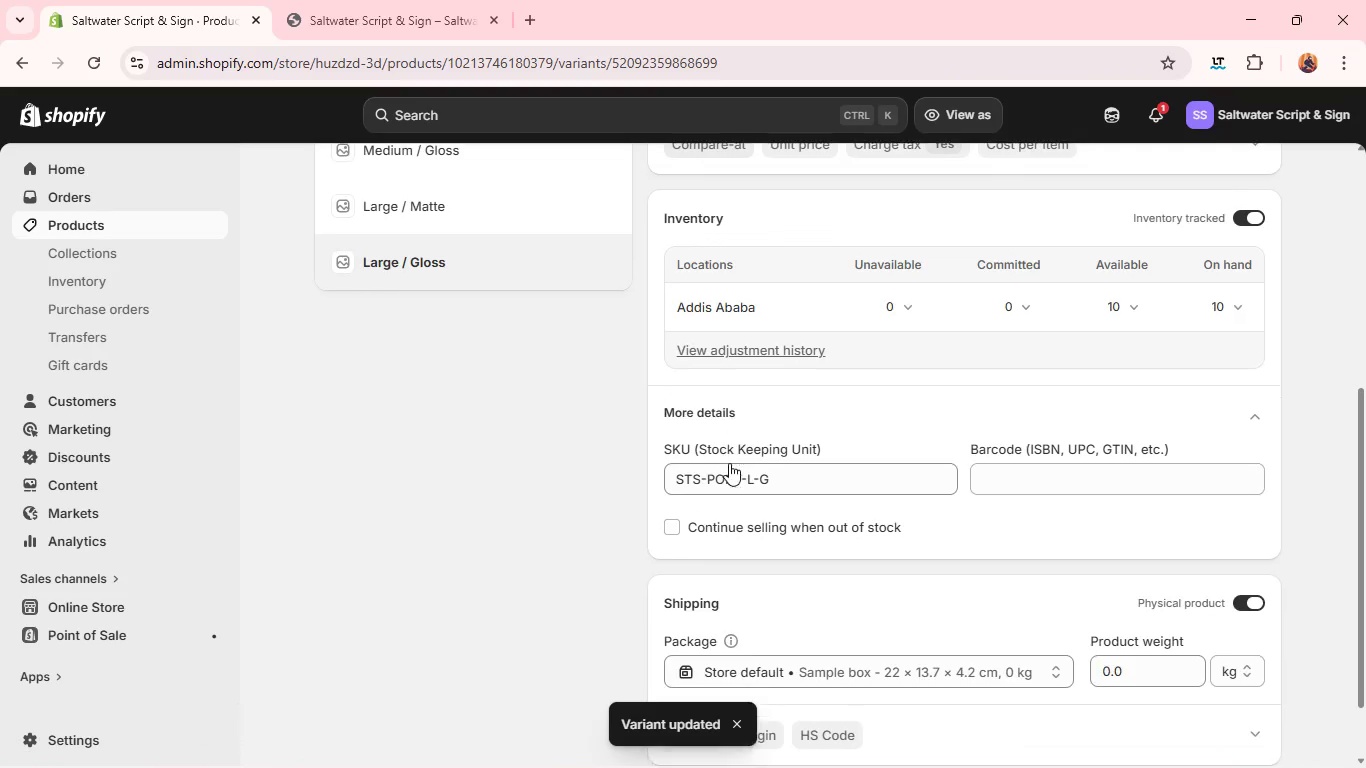 
left_click([741, 500])
 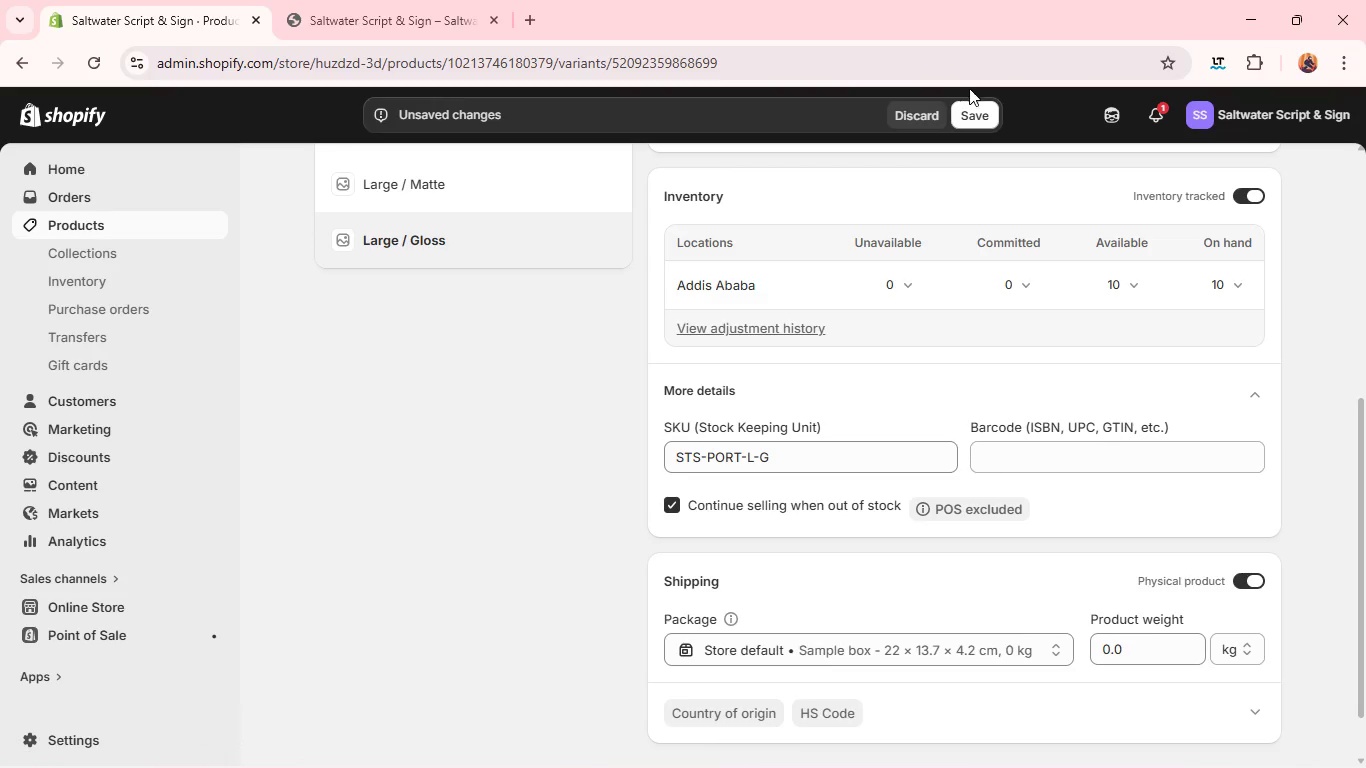 
left_click([977, 106])
 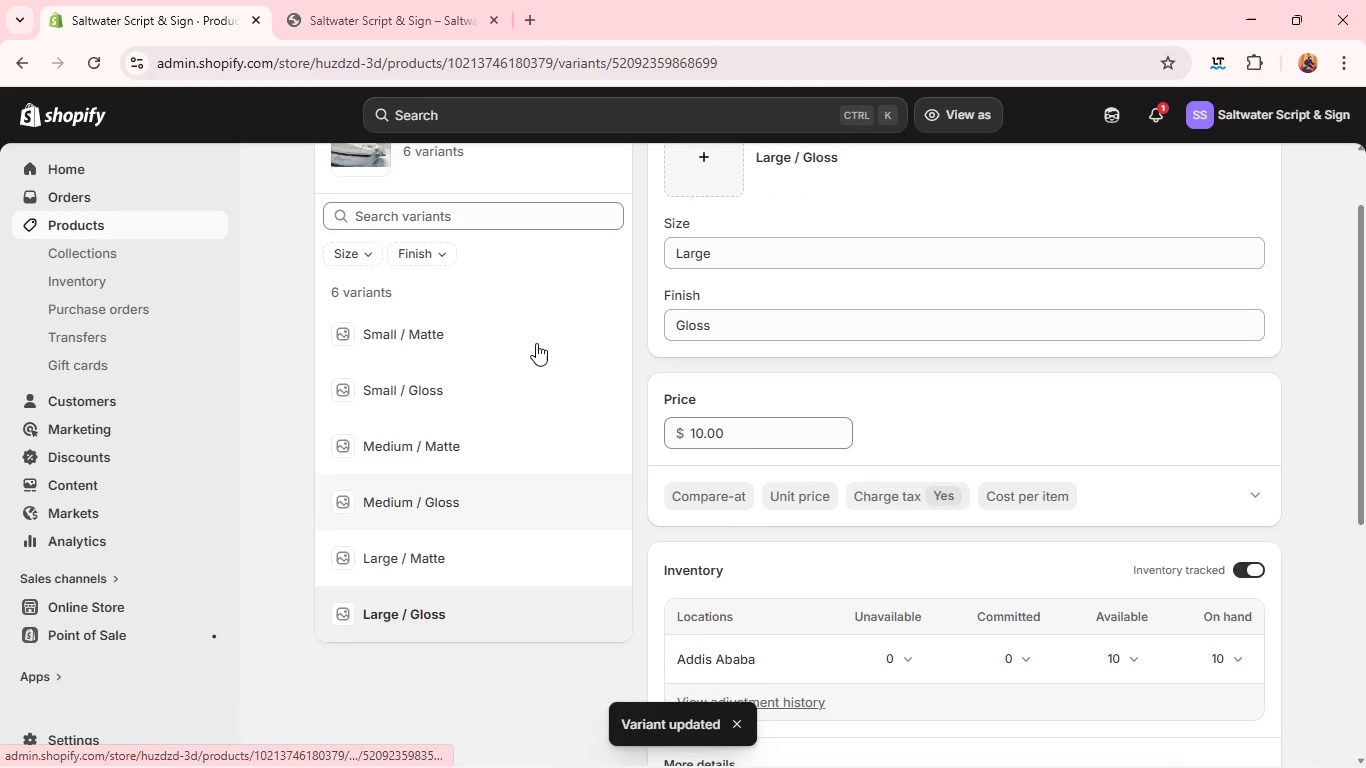 
wait(9.28)
 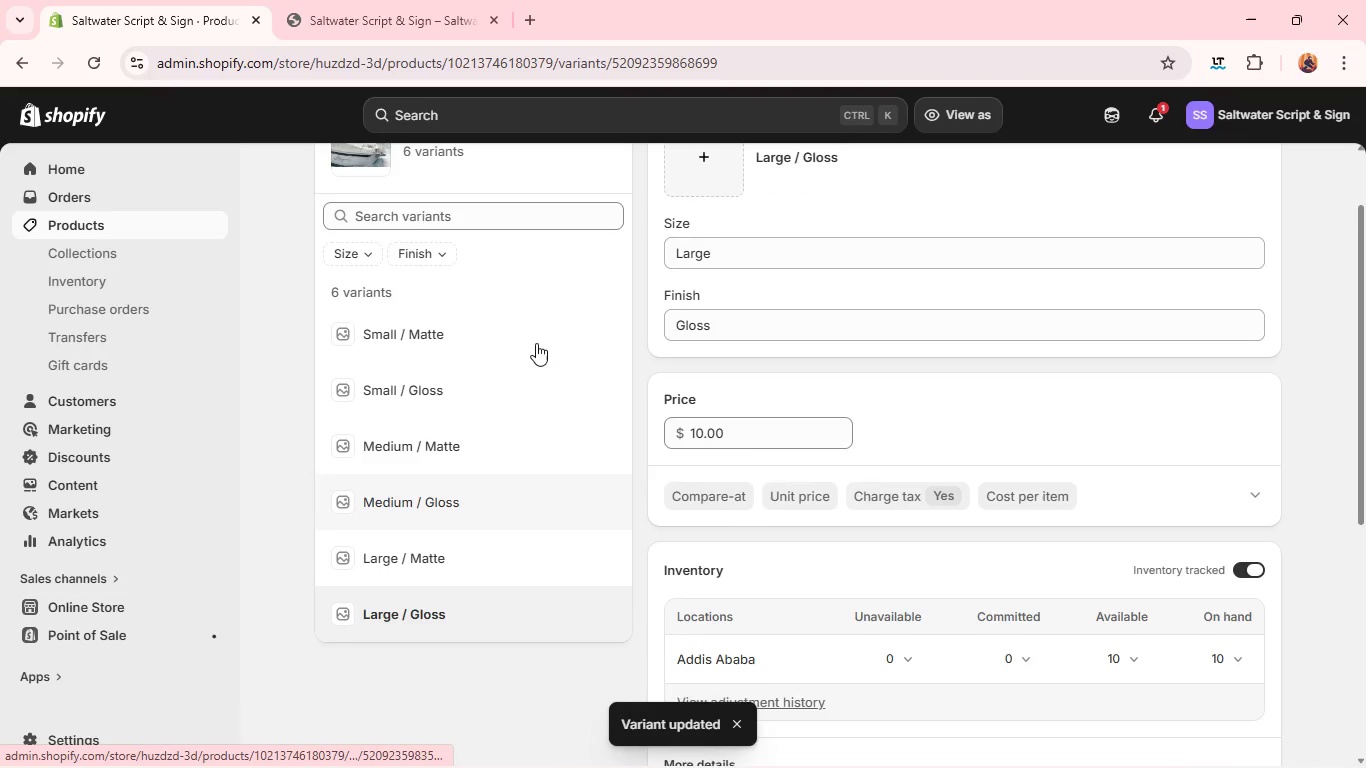 
left_click([178, 246])
 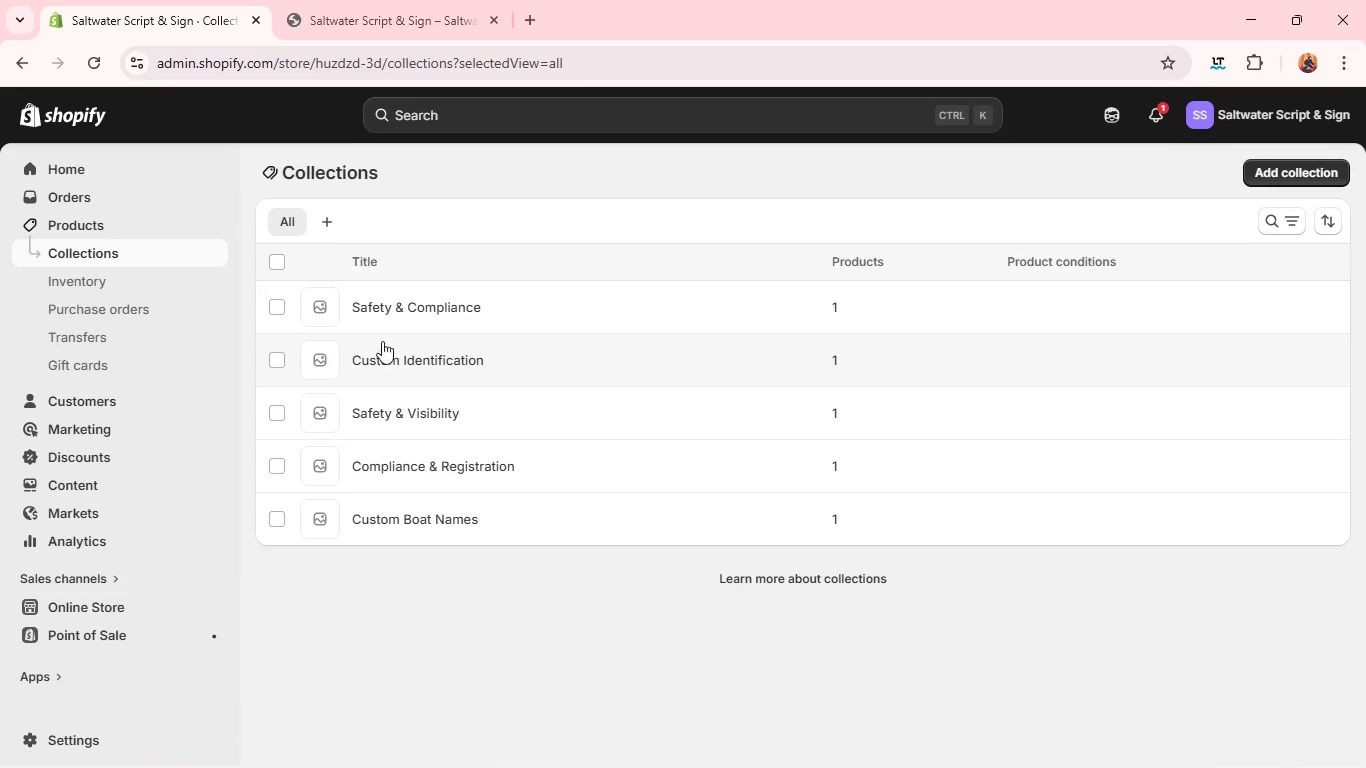 
left_click([278, 255])
 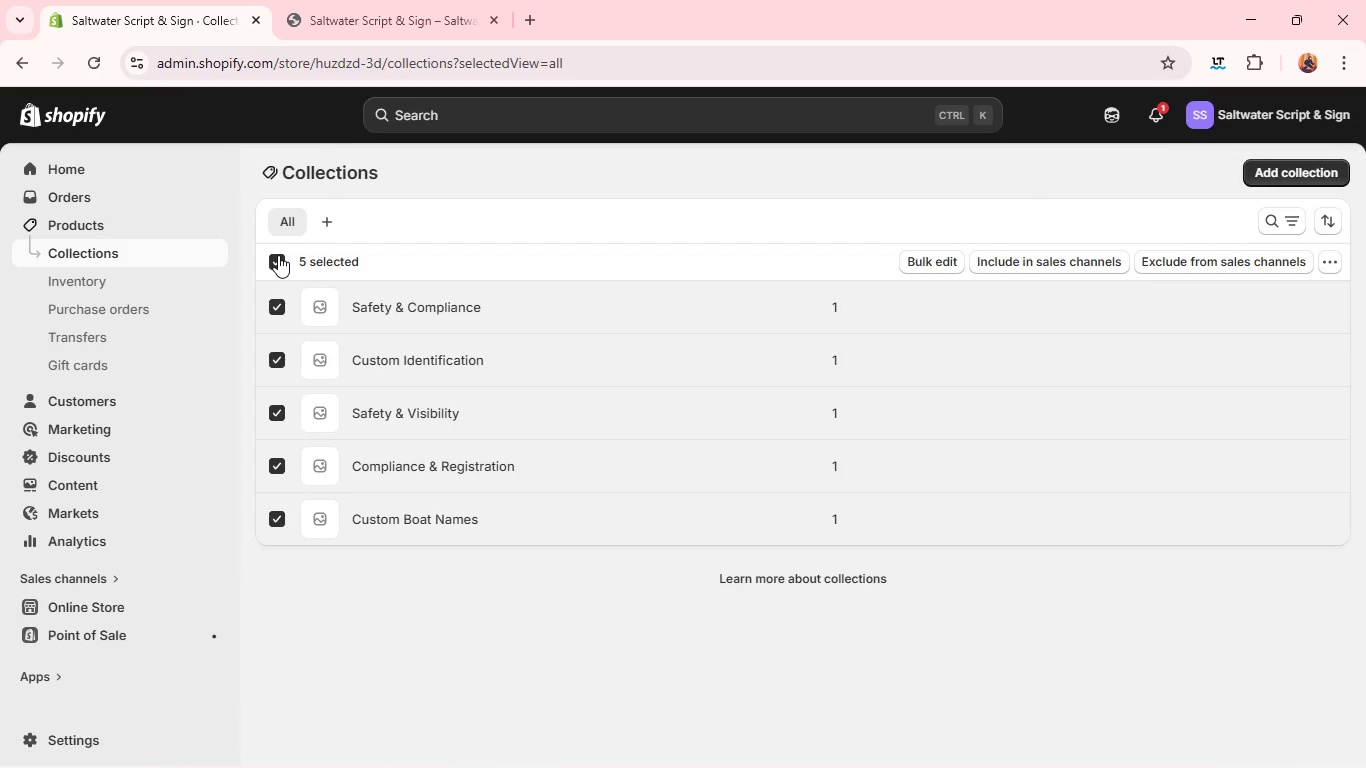 
left_click([278, 255])
 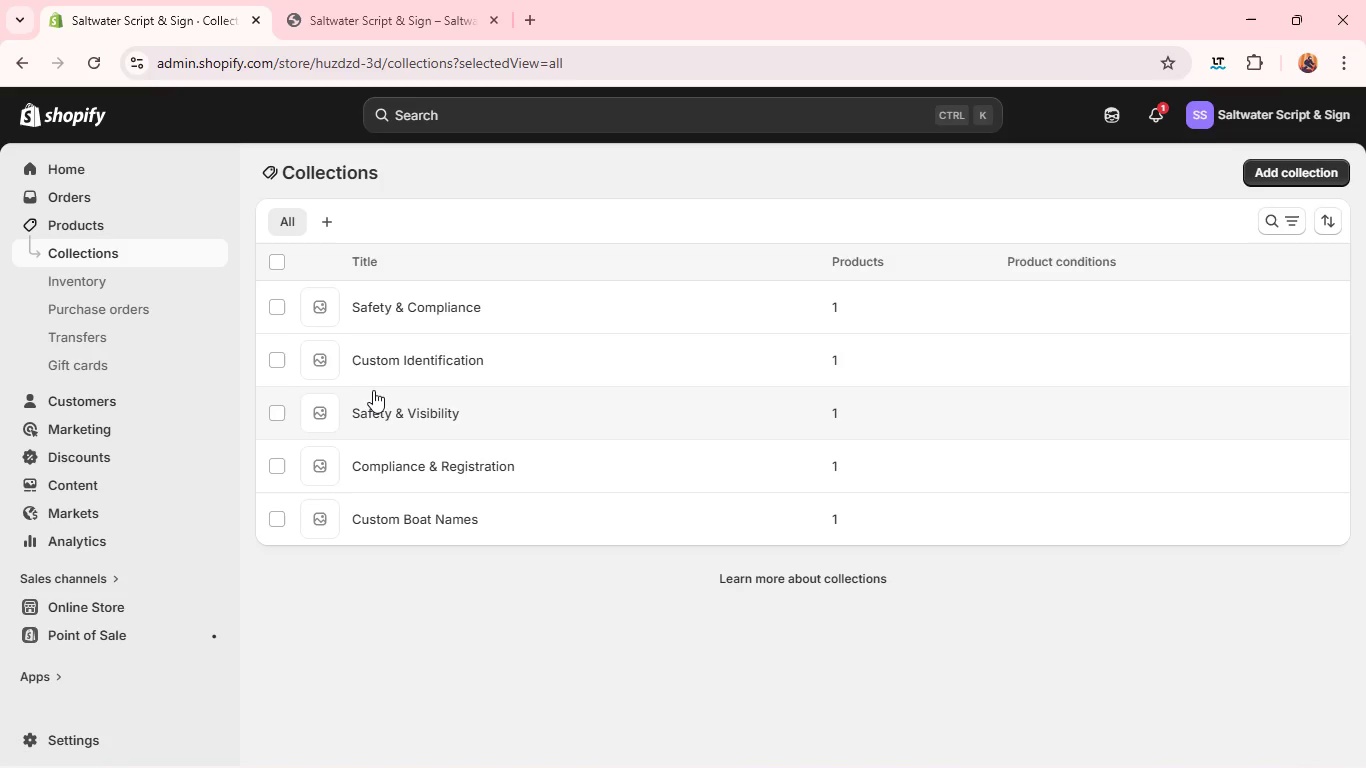 
wait(17.27)
 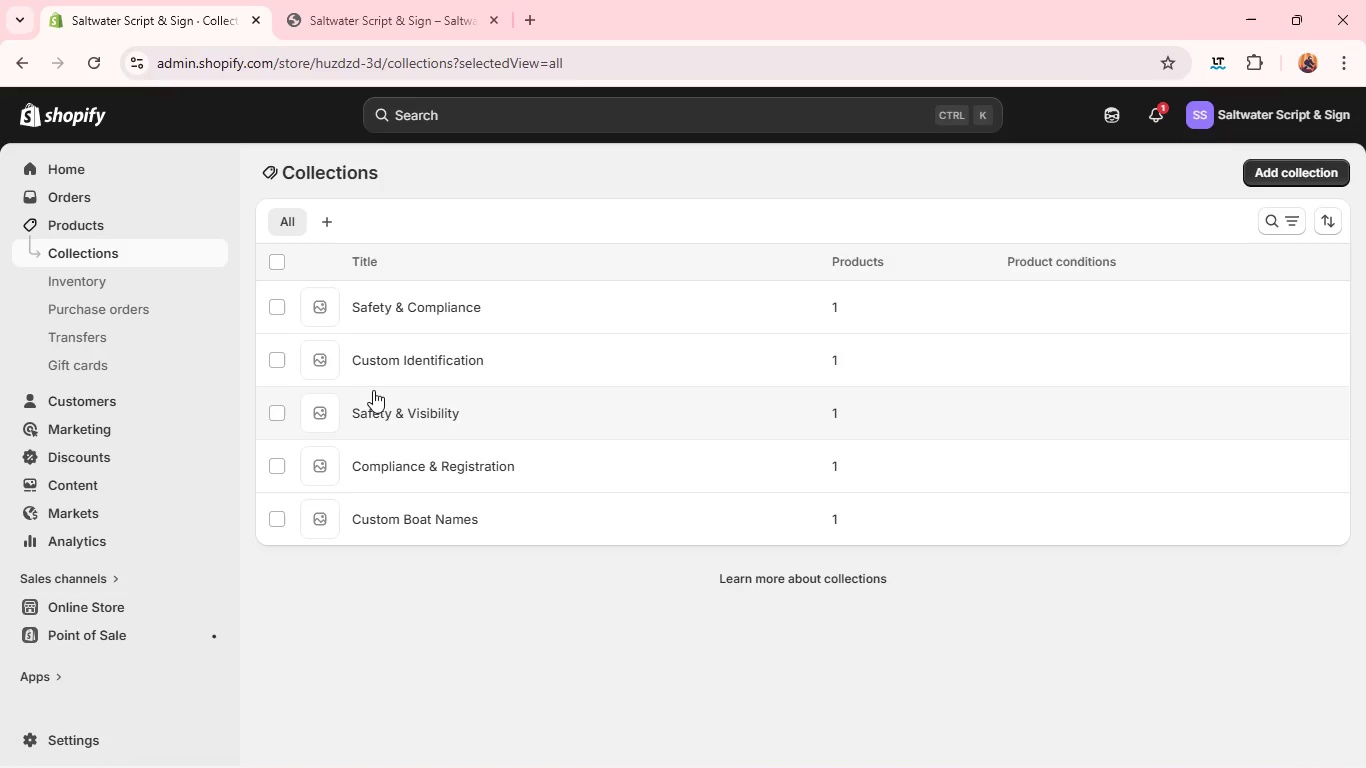 
left_click([386, 508])
 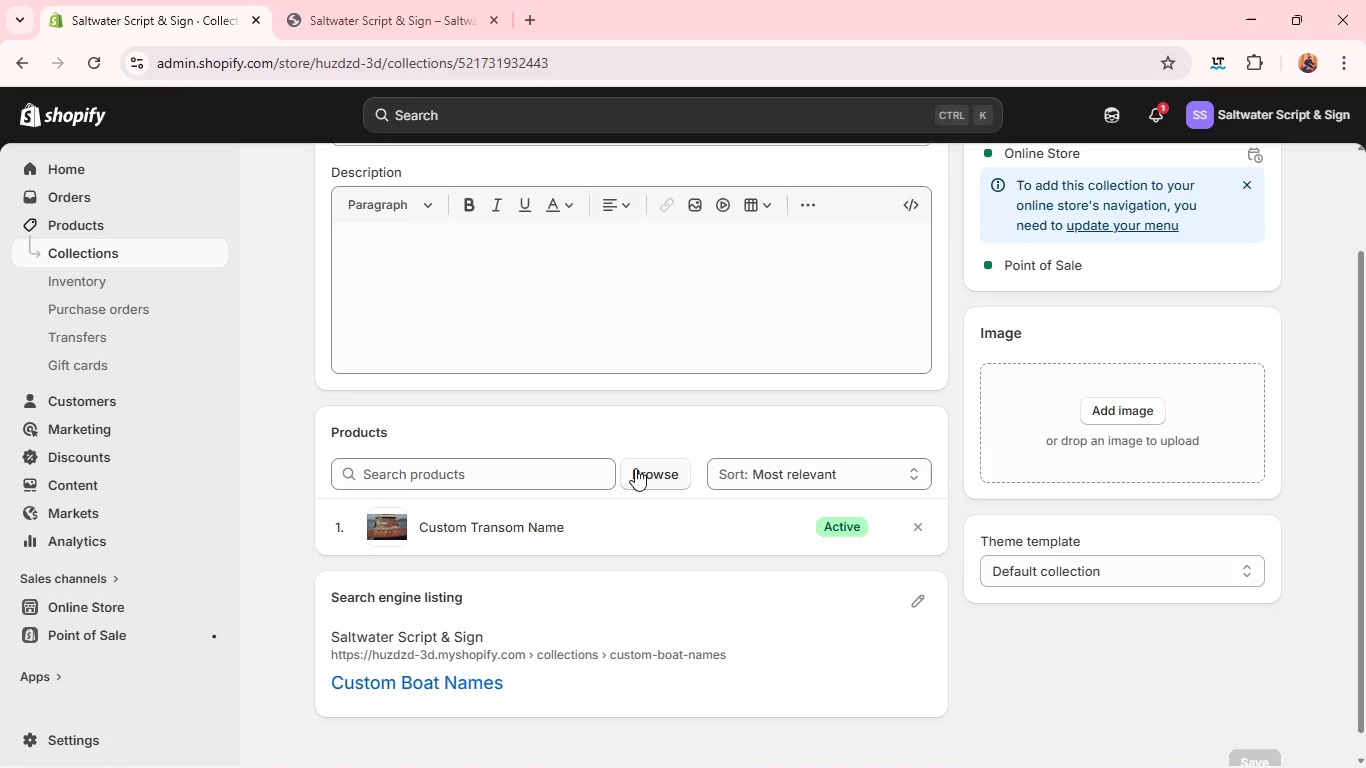 
wait(9.2)
 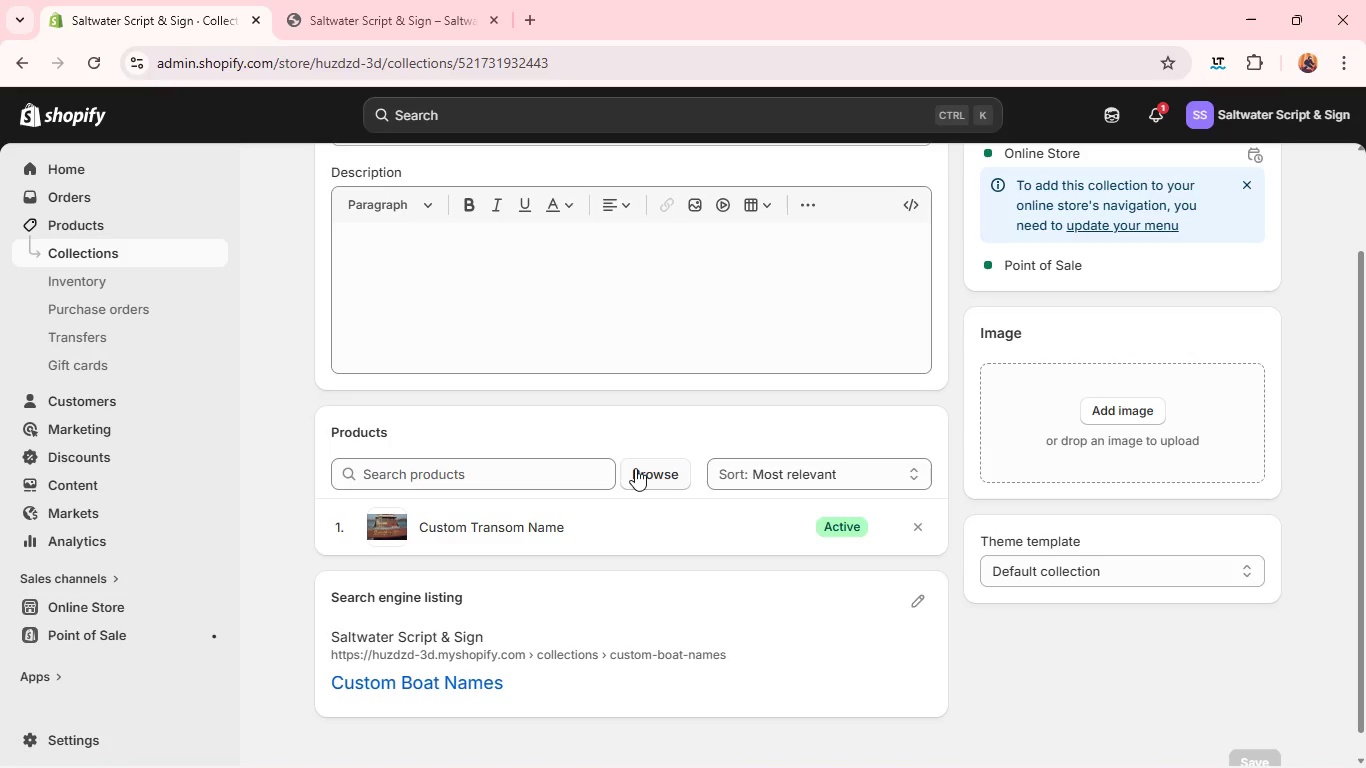 
left_click([700, 473])
 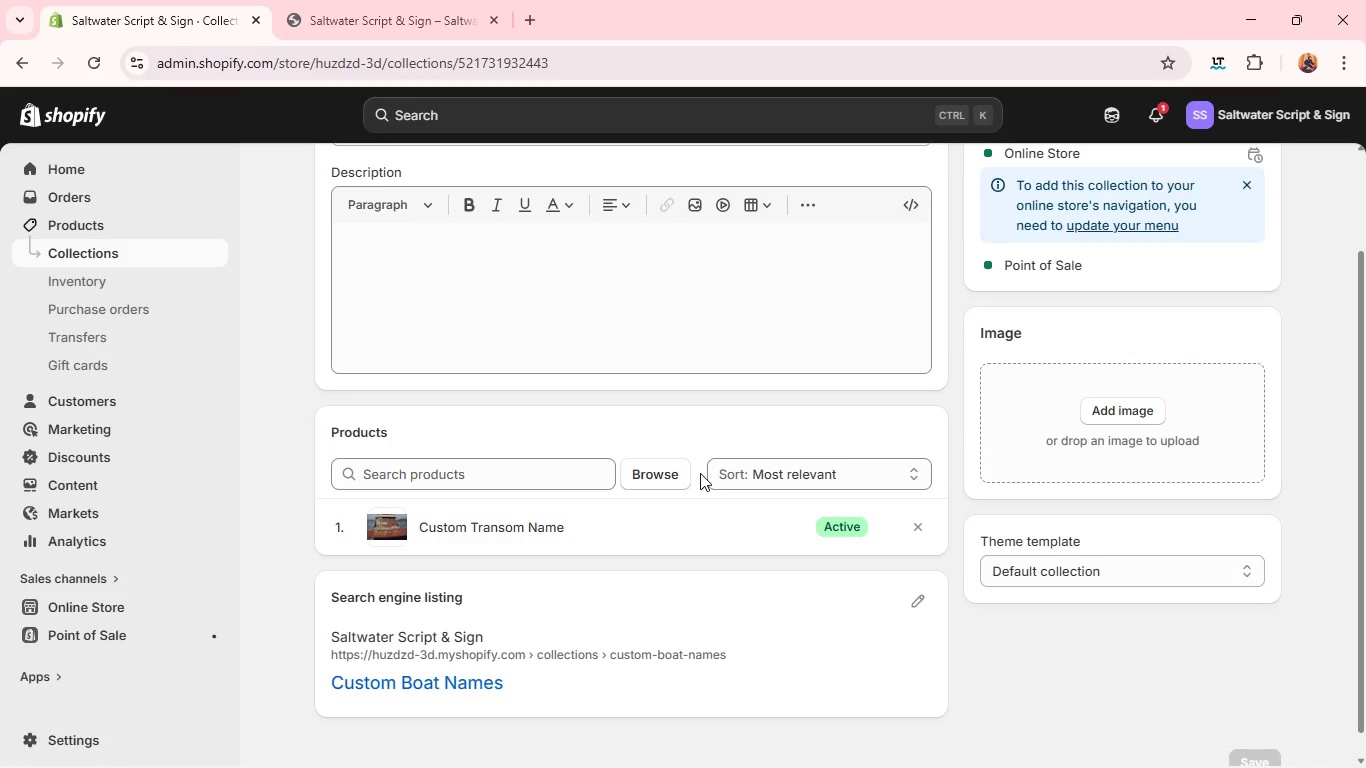 
left_click([671, 474])
 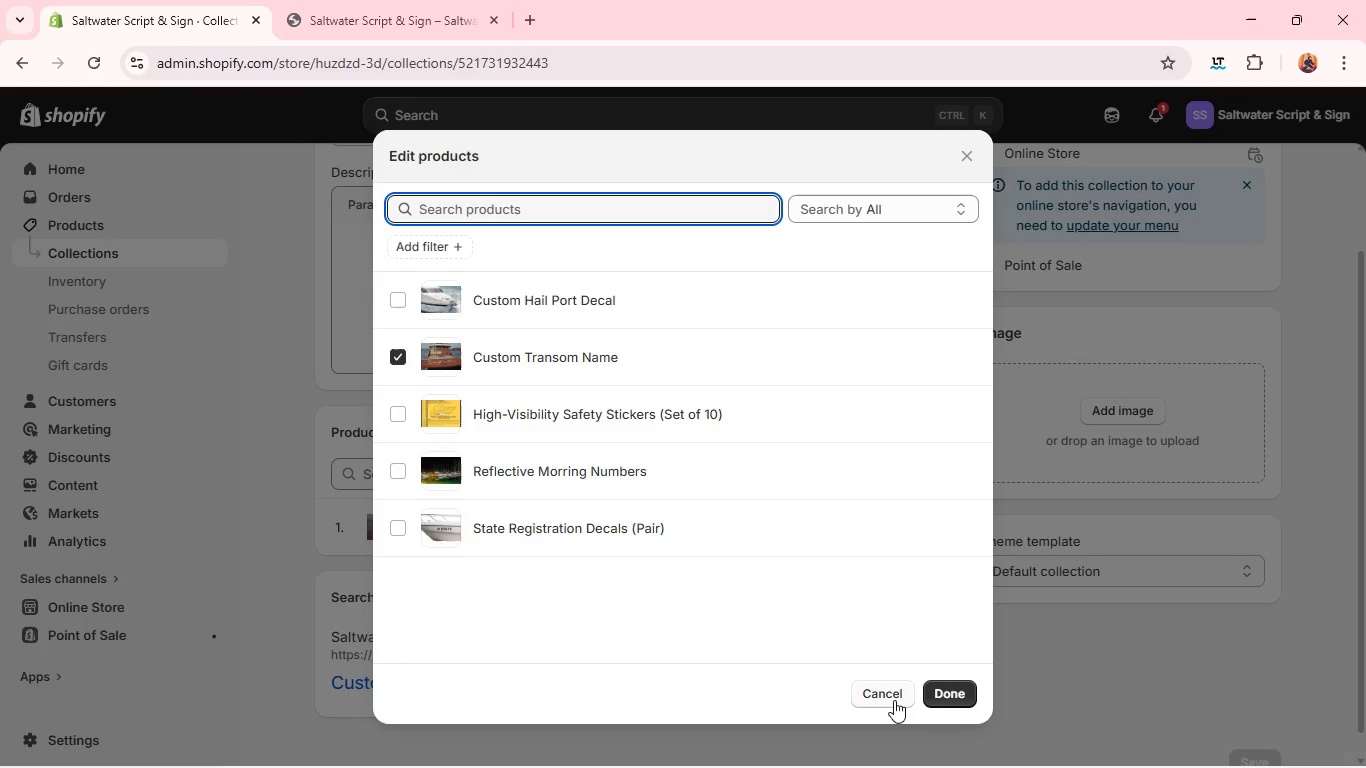 
wait(31.61)
 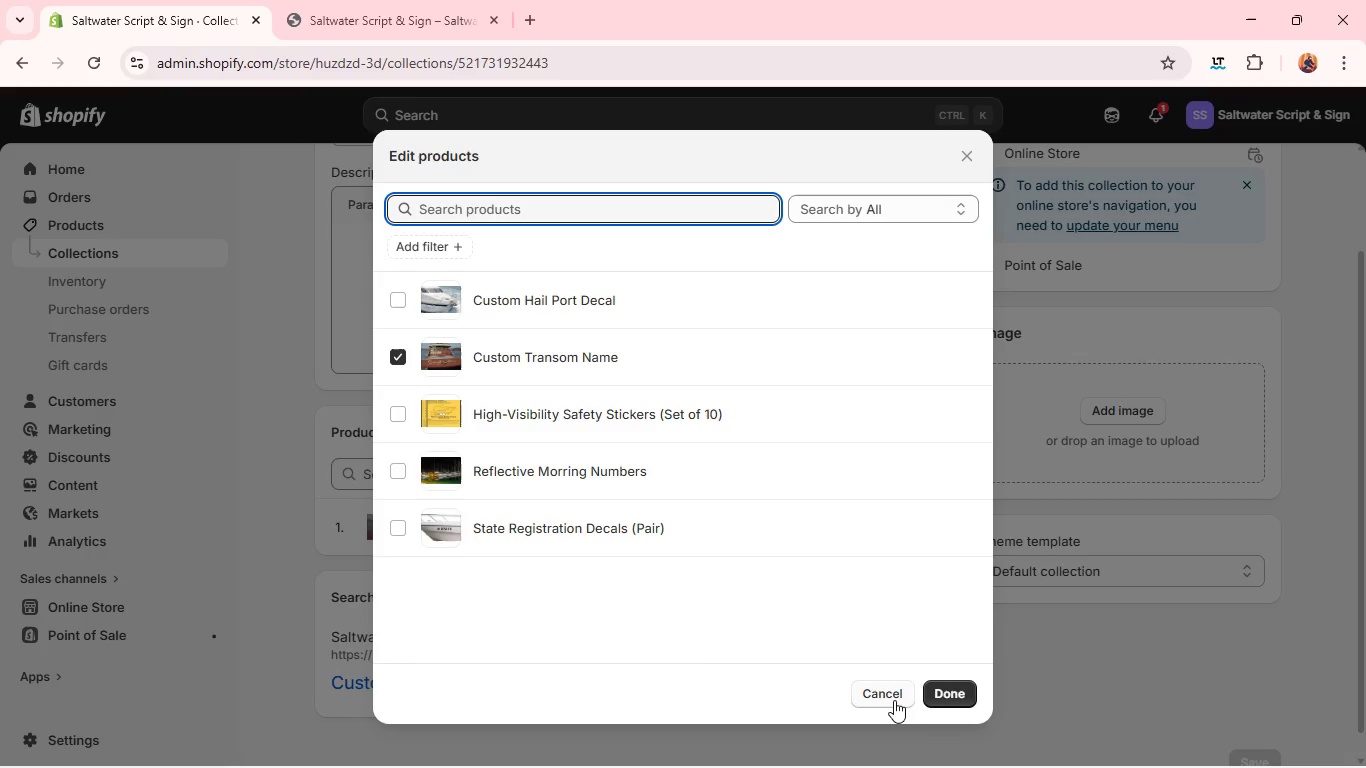 
left_click([885, 702])
 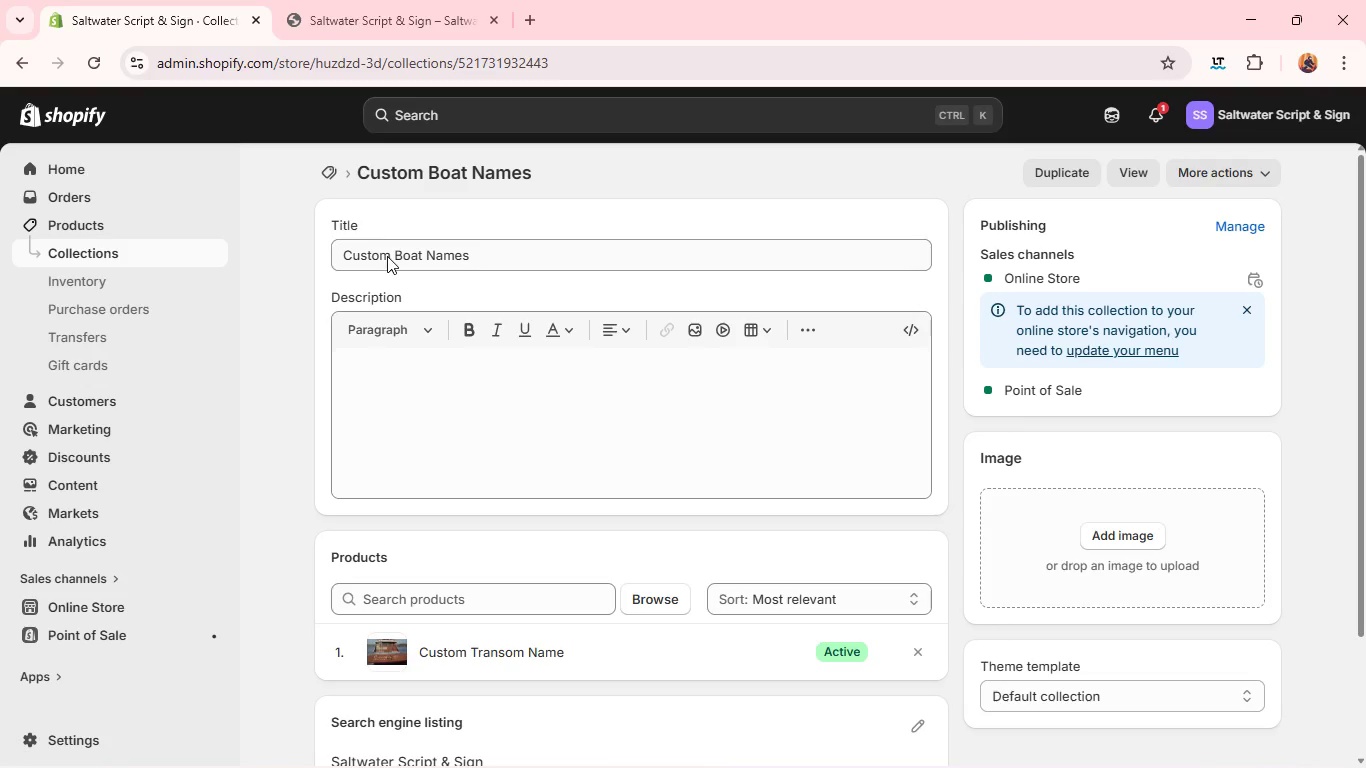 
left_click([337, 184])
 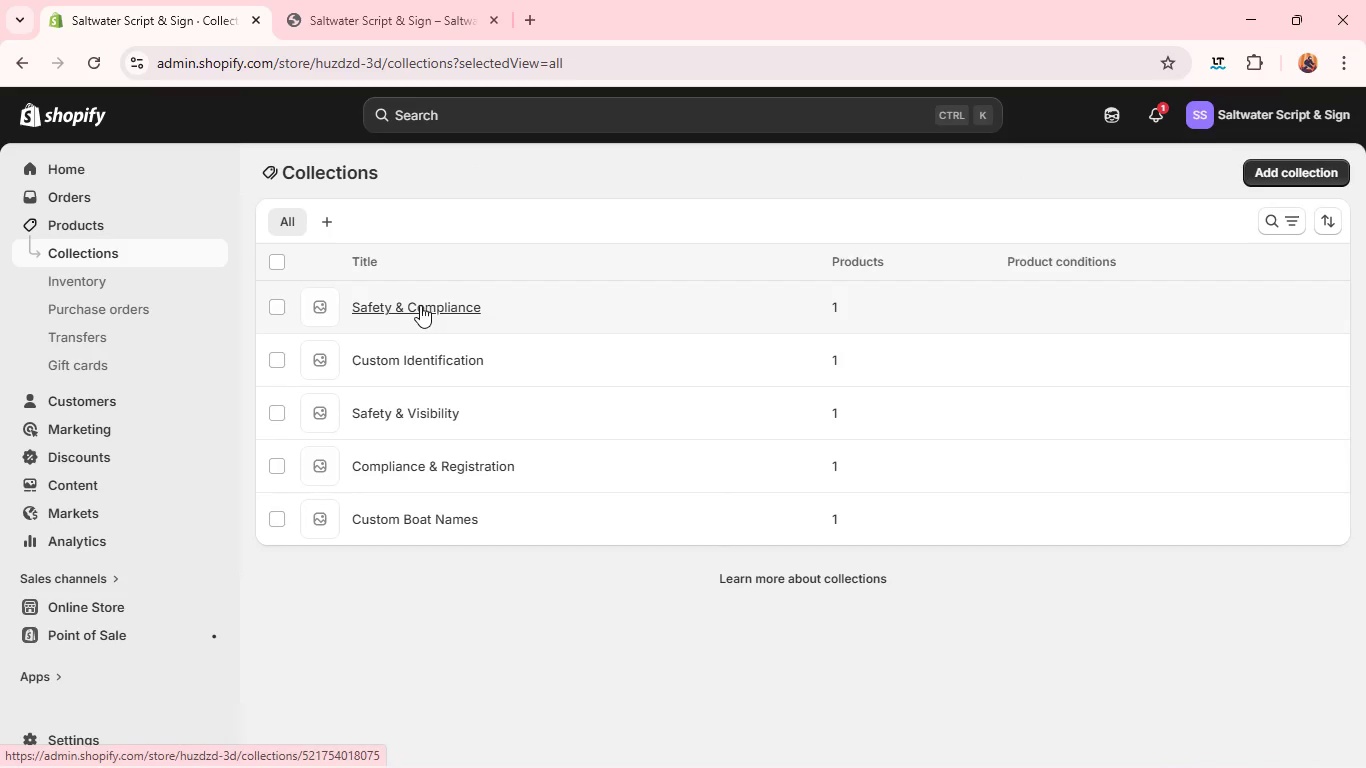 
wait(8.2)
 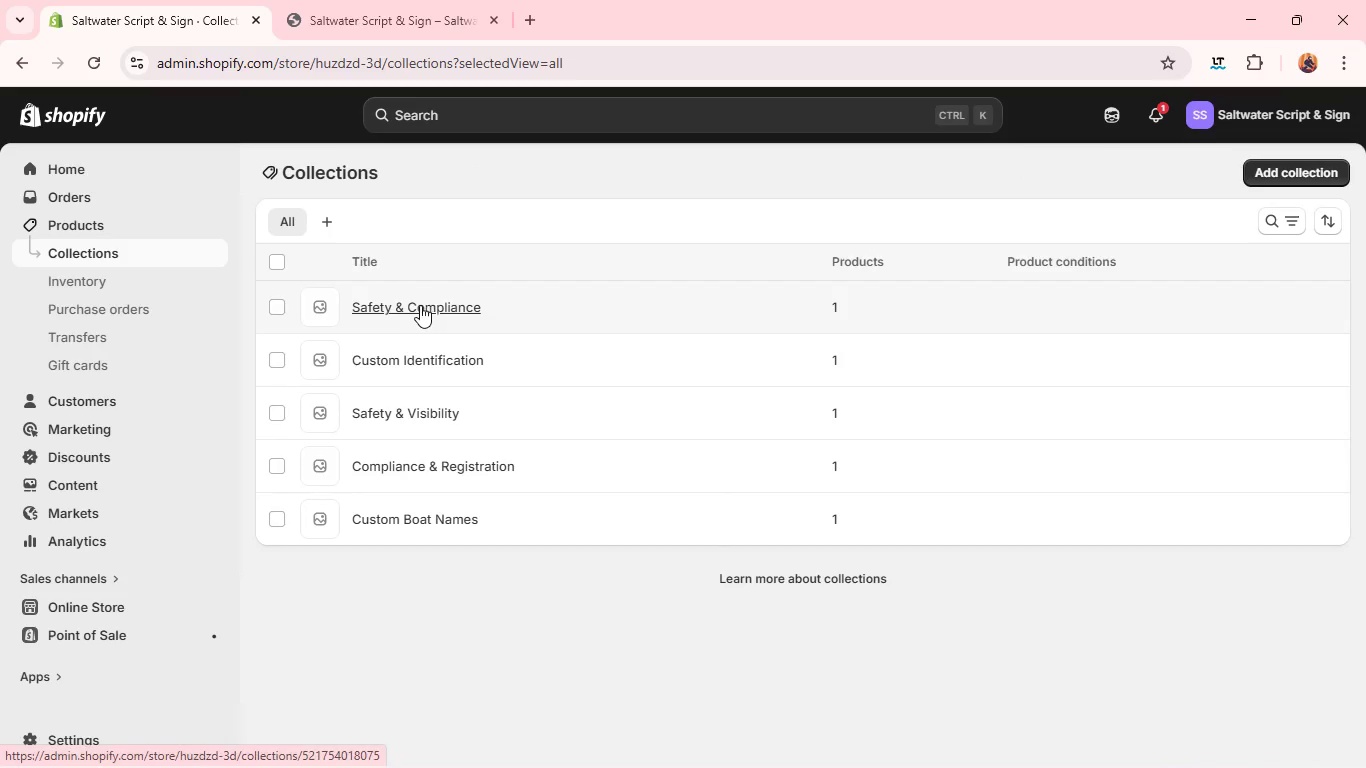 
left_click([403, 465])
 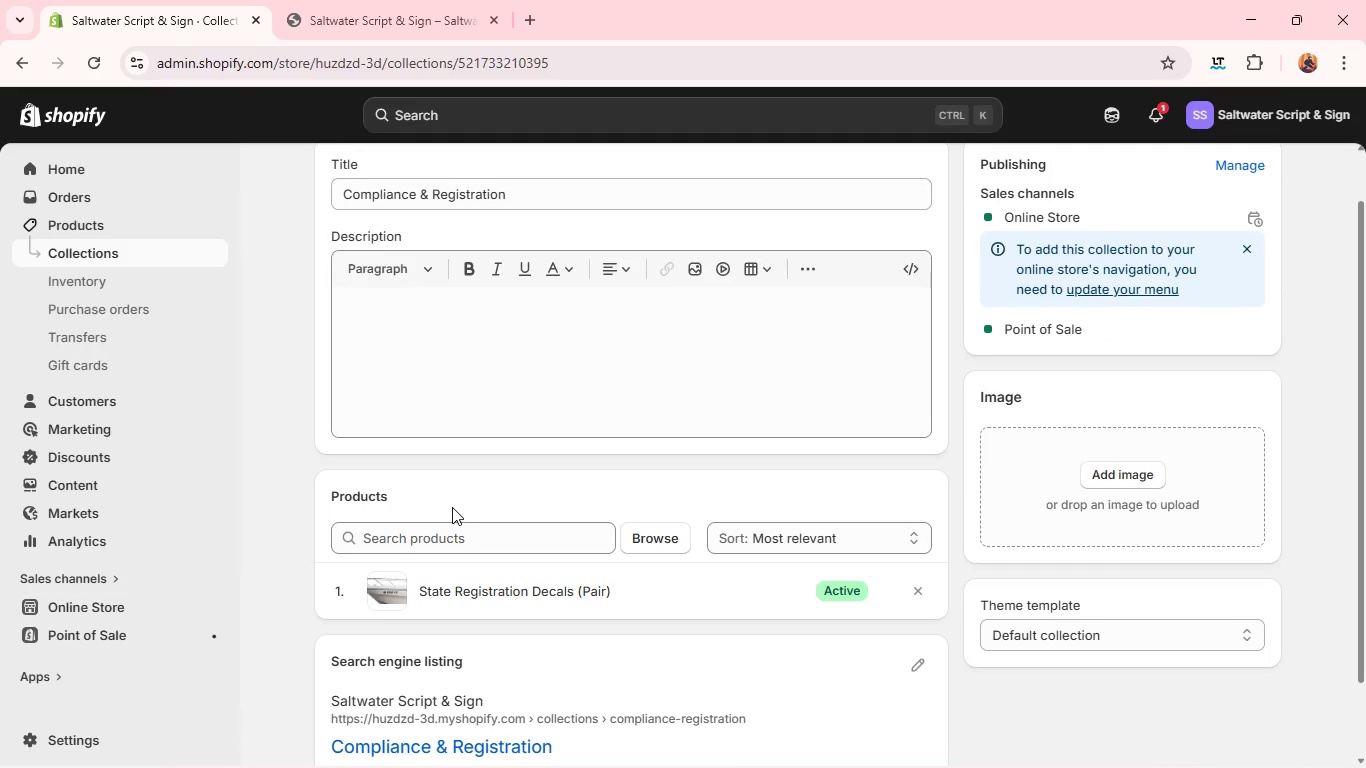 
wait(5.91)
 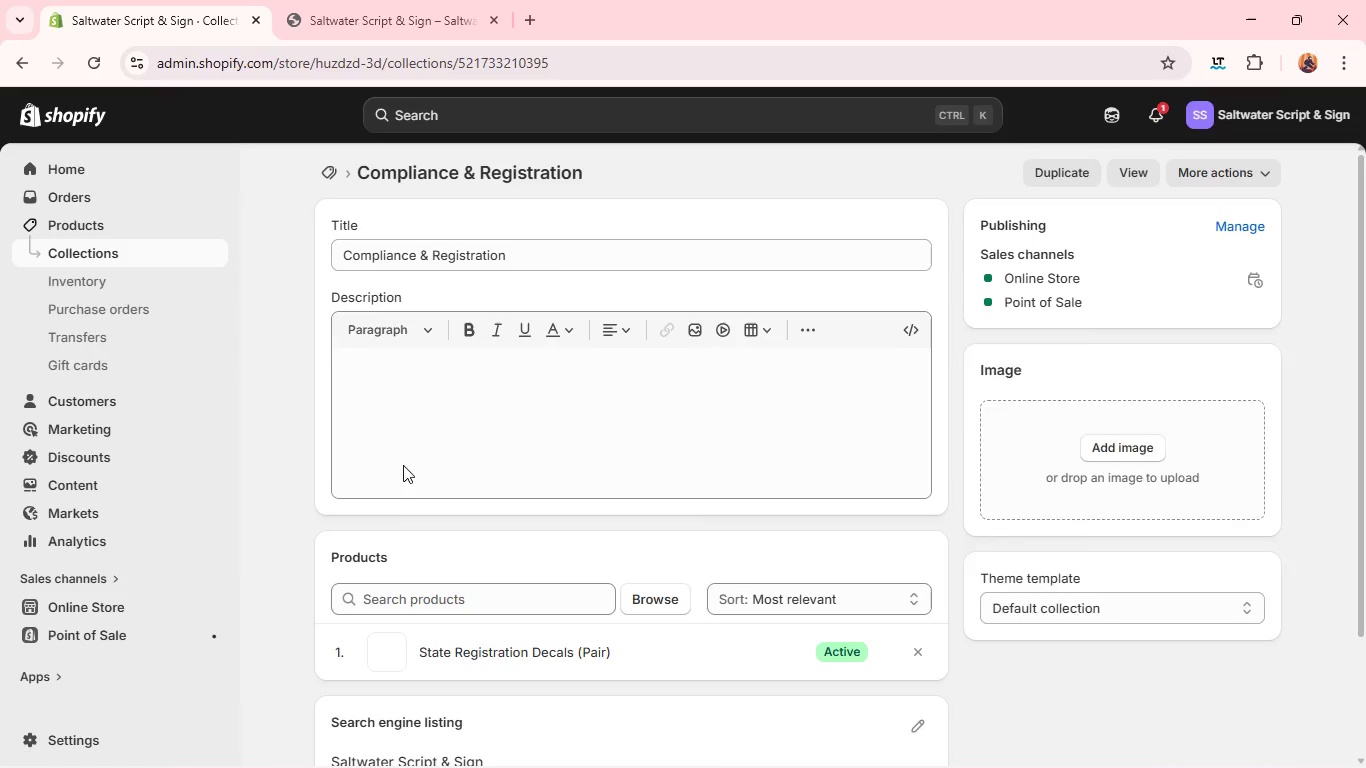 
left_click([663, 540])
 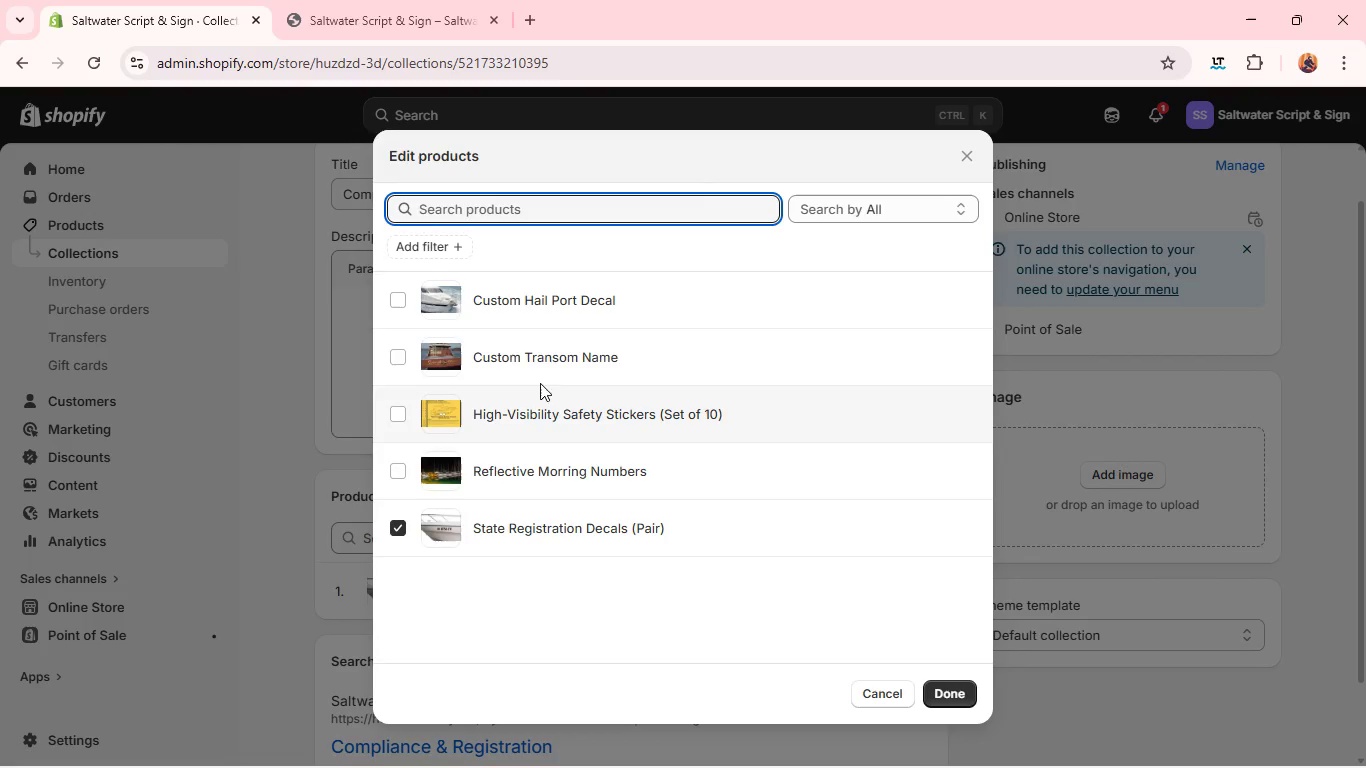 
left_click([507, 305])
 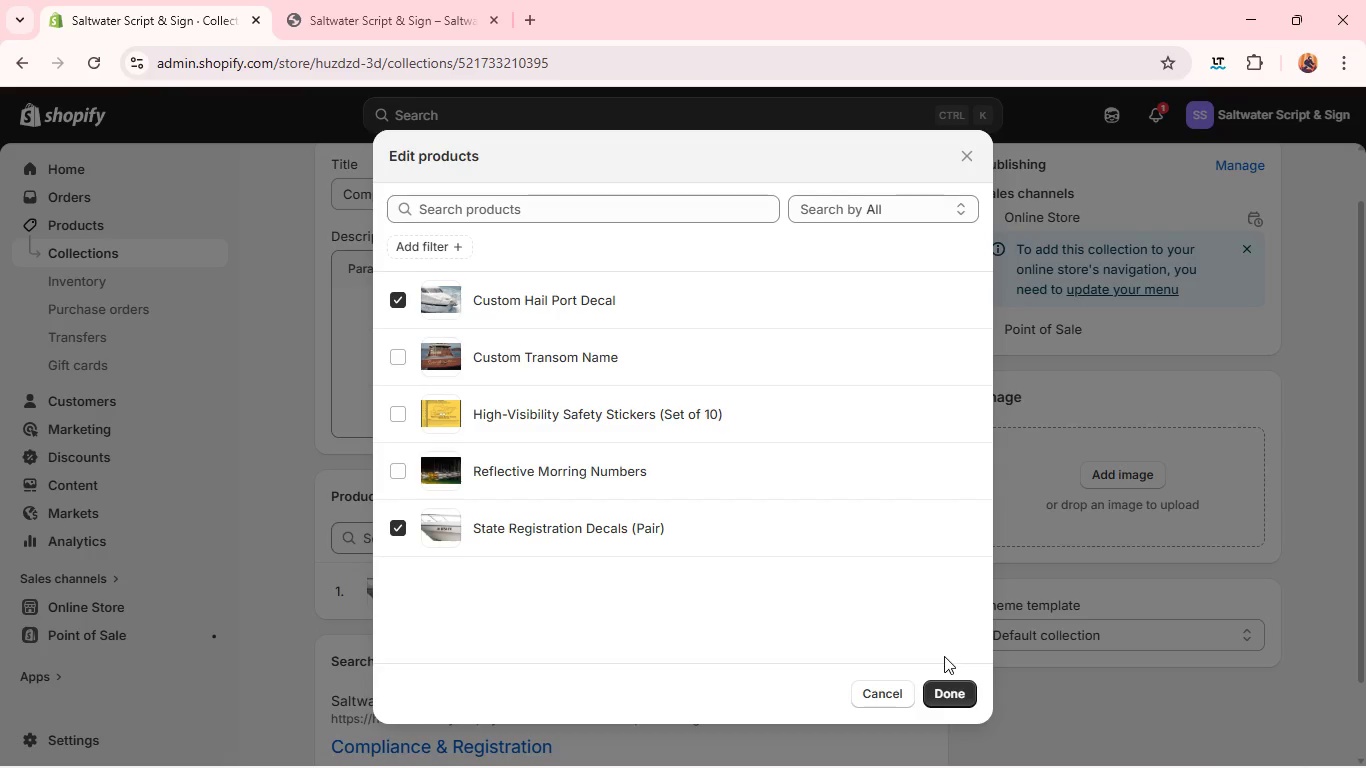 
left_click([953, 701])
 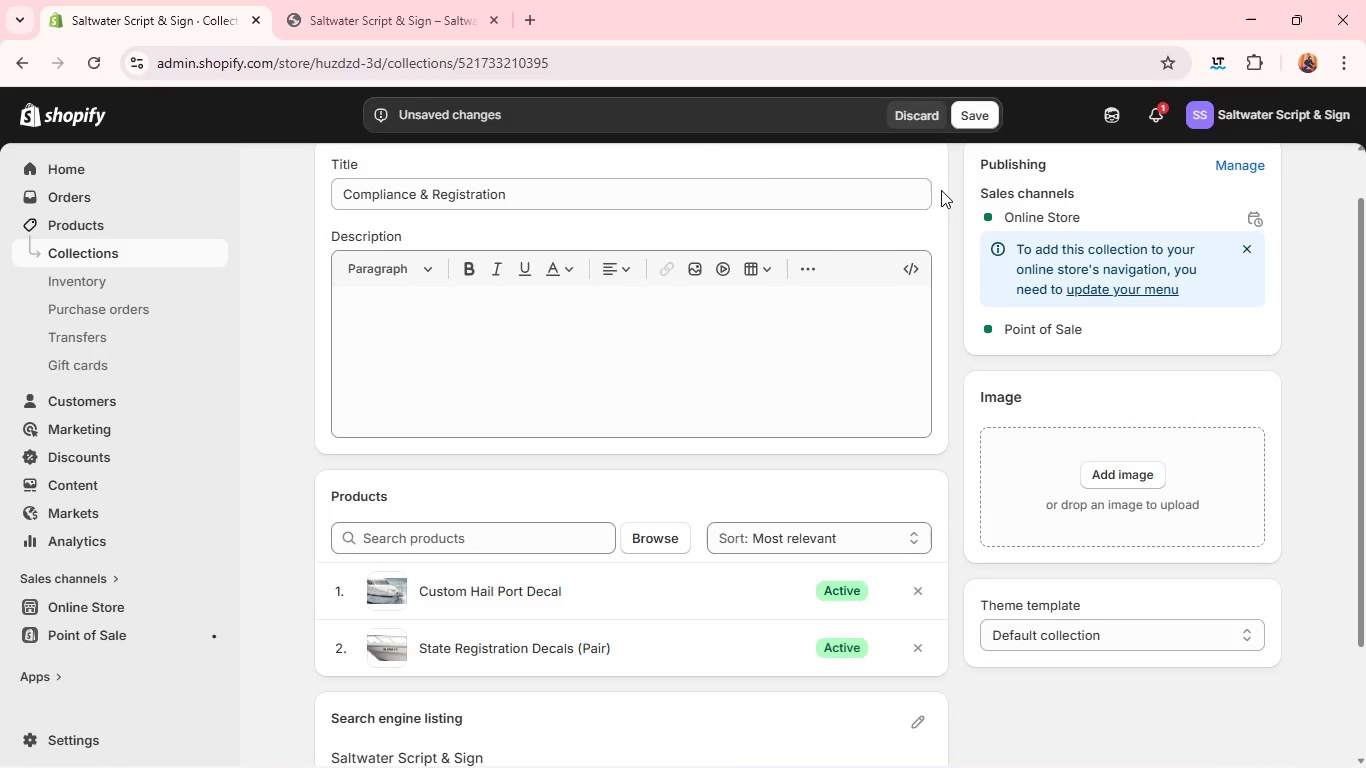 
left_click([977, 121])
 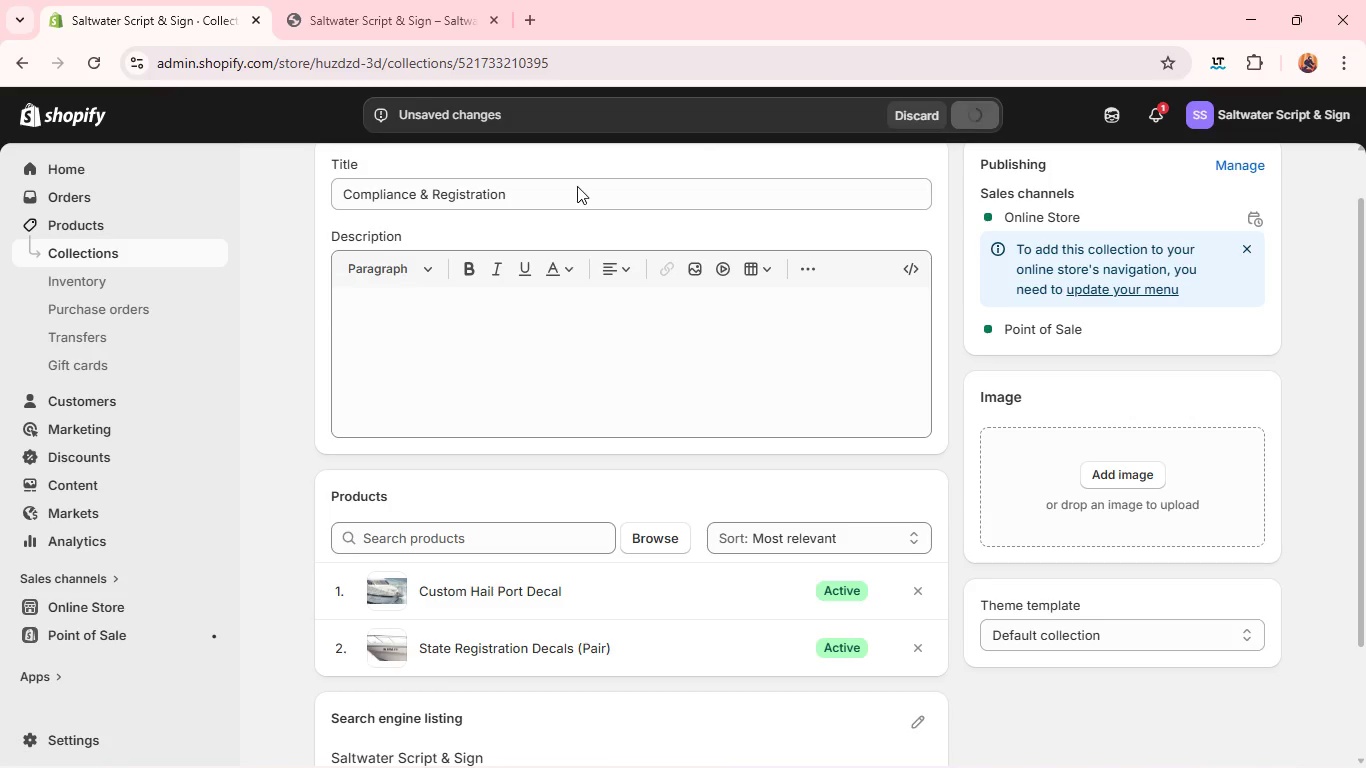 
mouse_move([437, 170])
 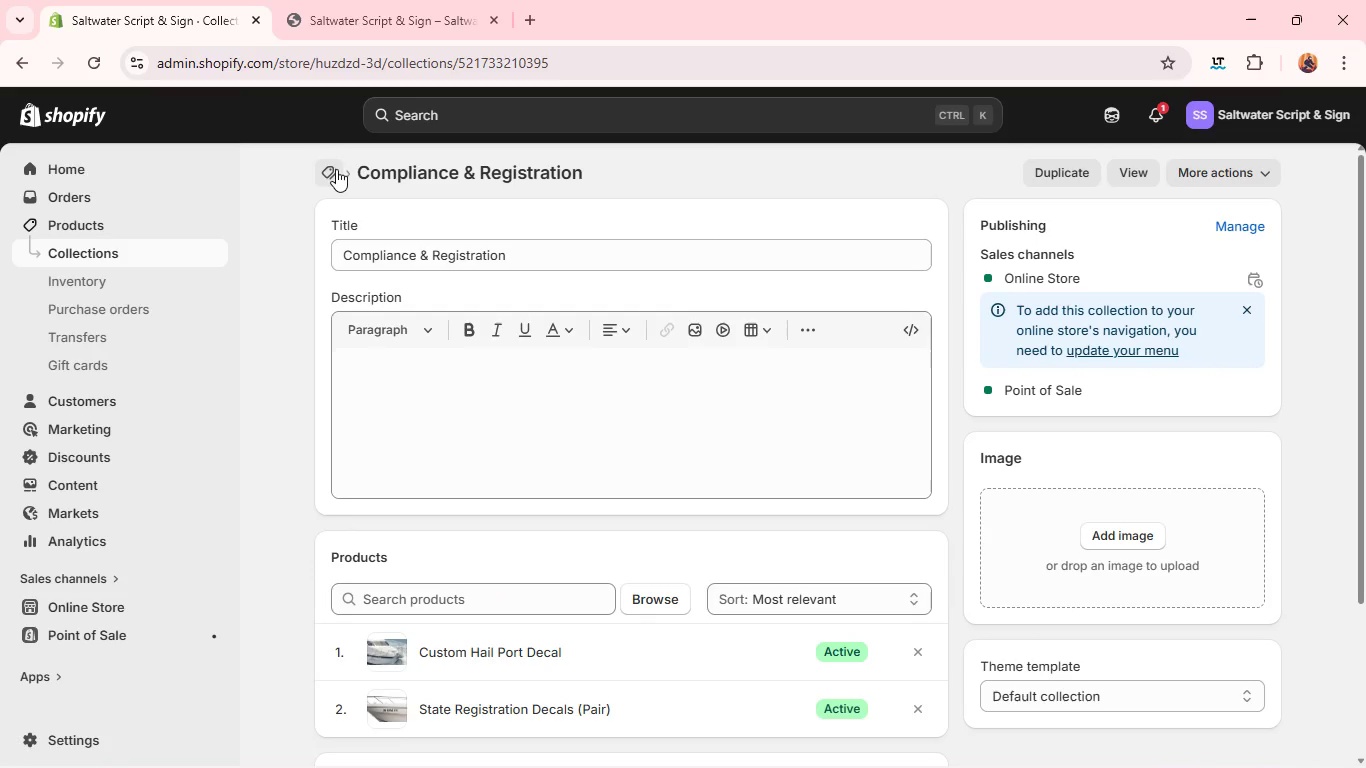 
left_click([337, 170])
 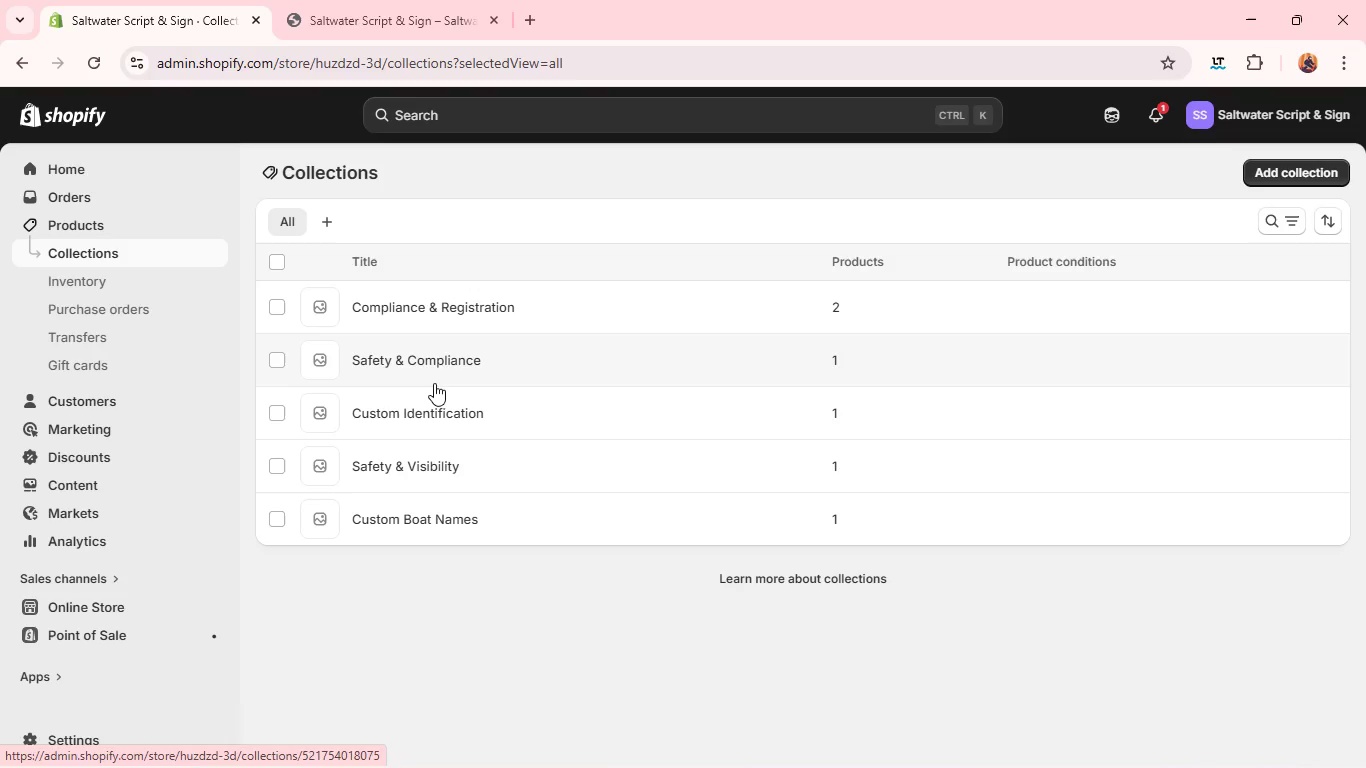 
left_click([443, 363])
 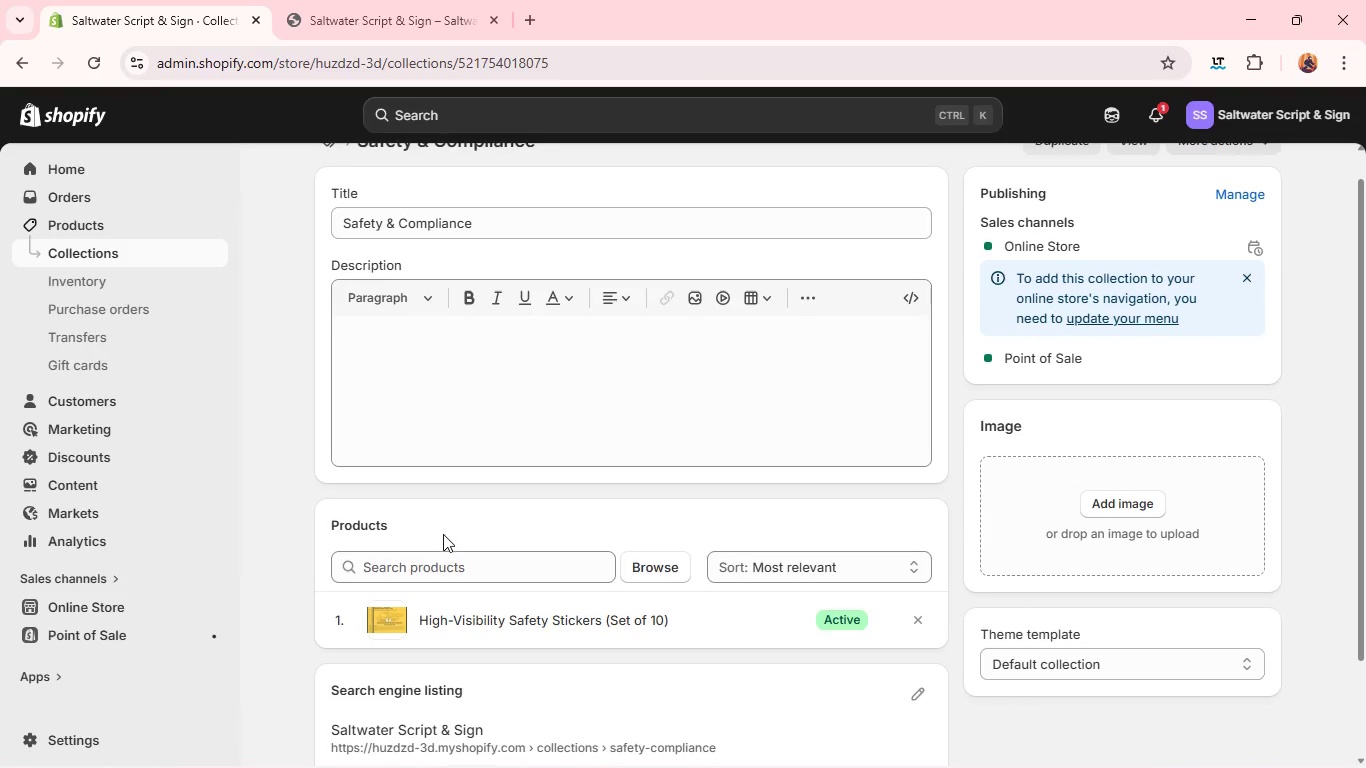 
wait(9.95)
 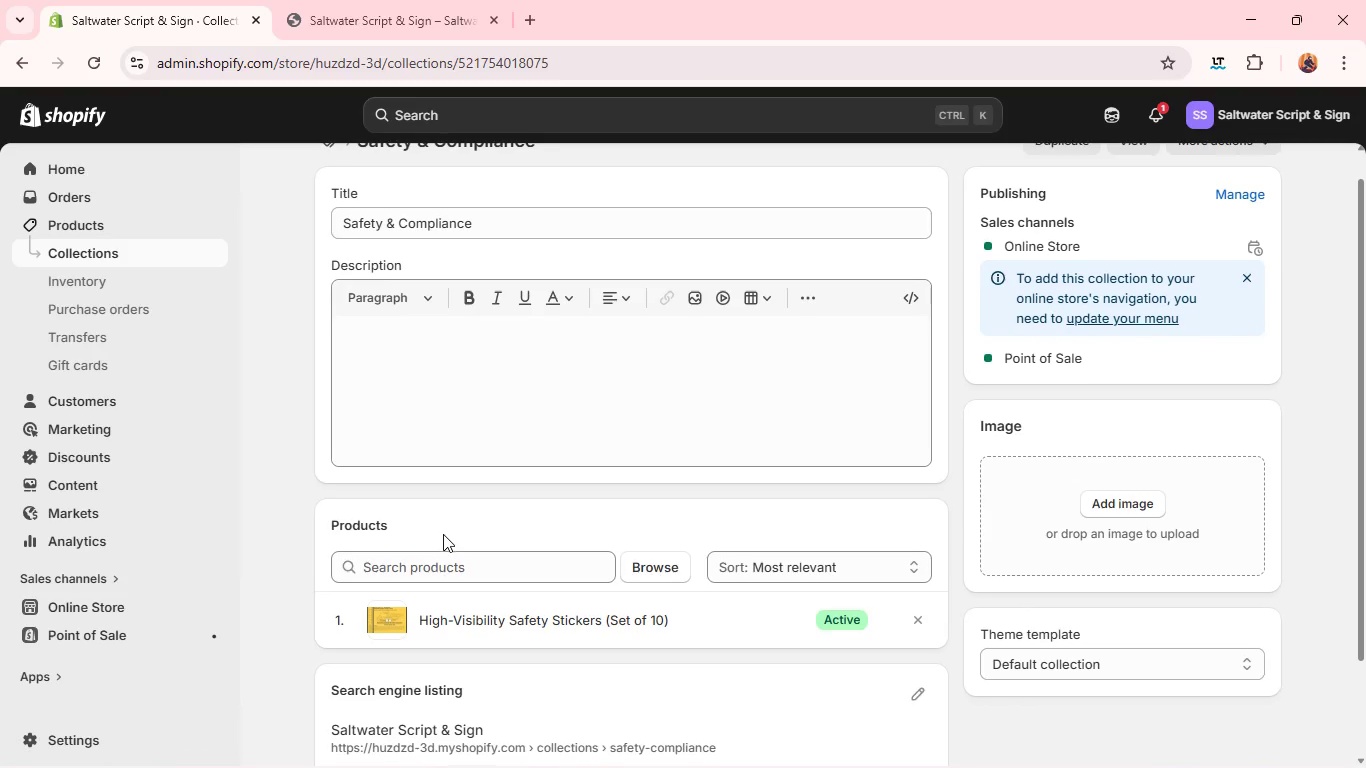 
left_click([581, 574])
 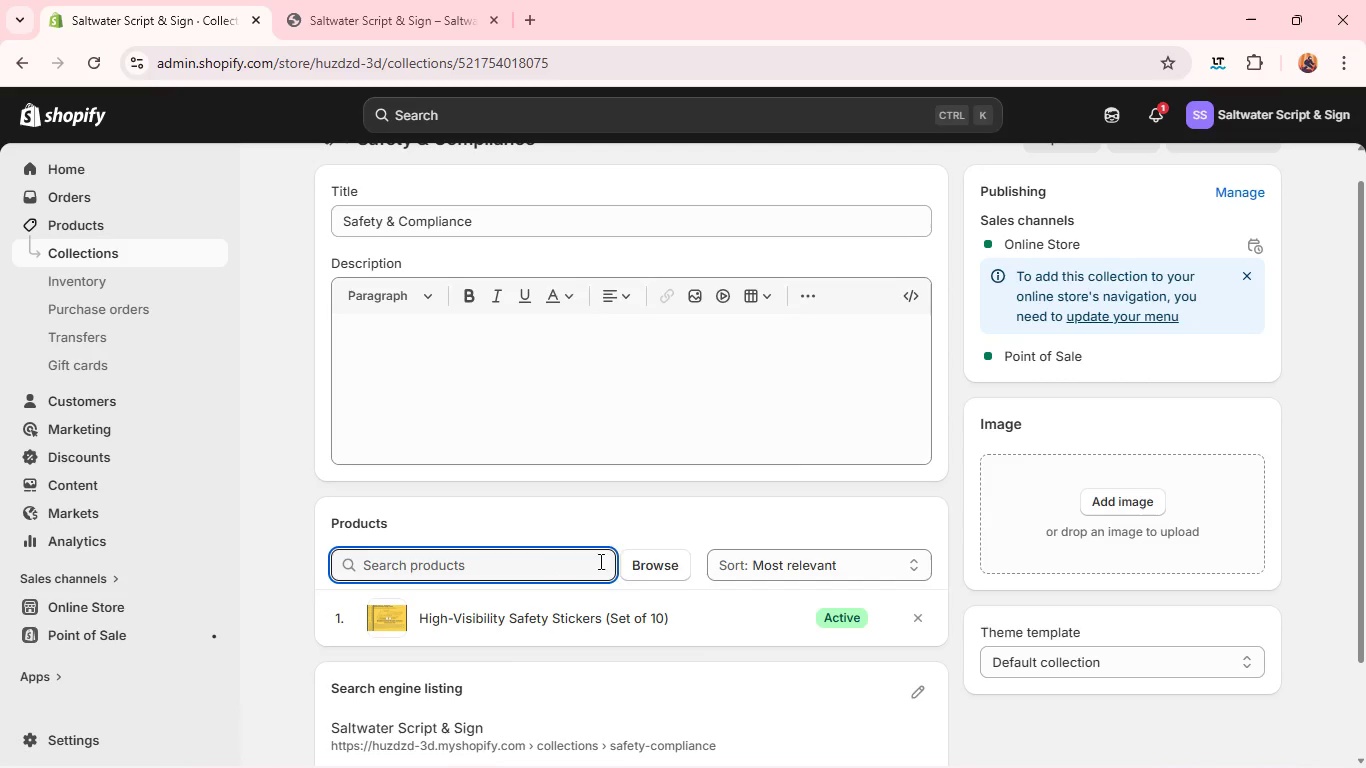 
left_click([627, 567])
 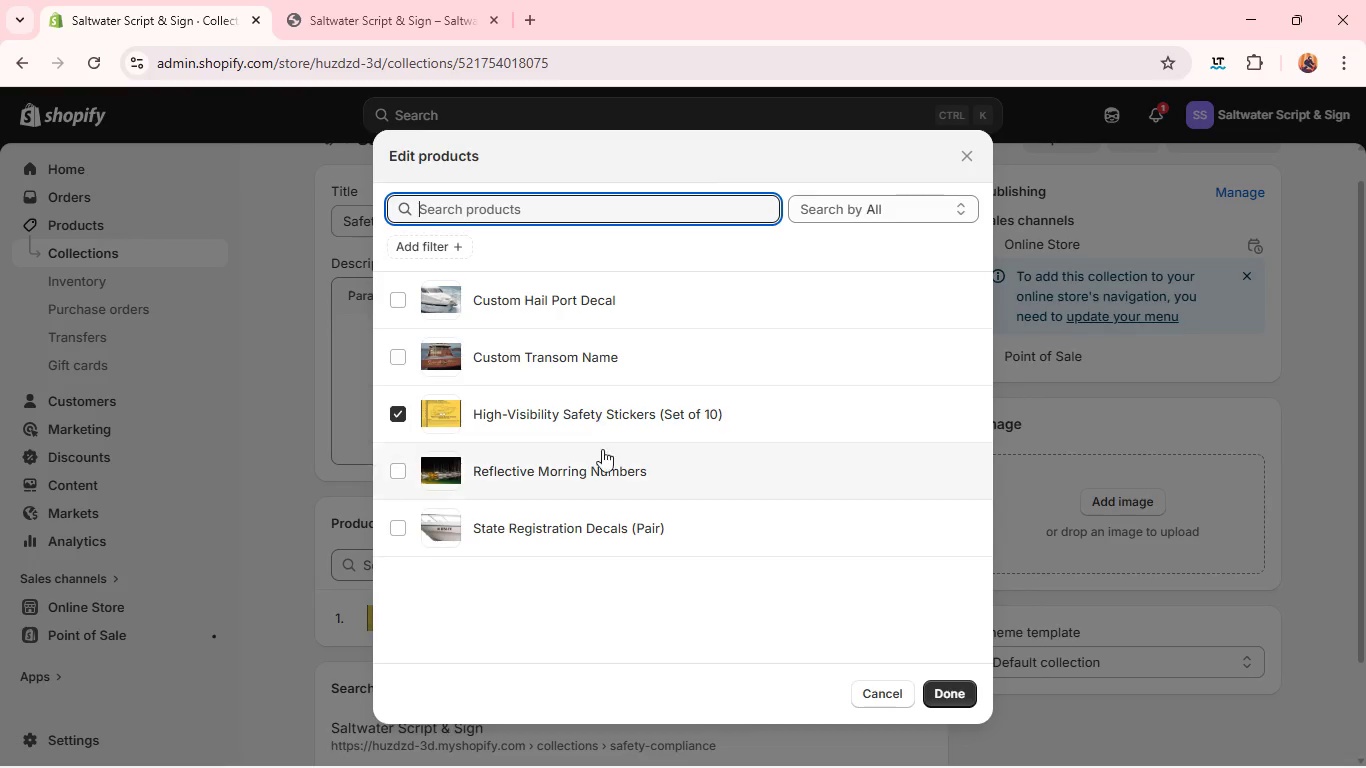 
left_click([601, 479])
 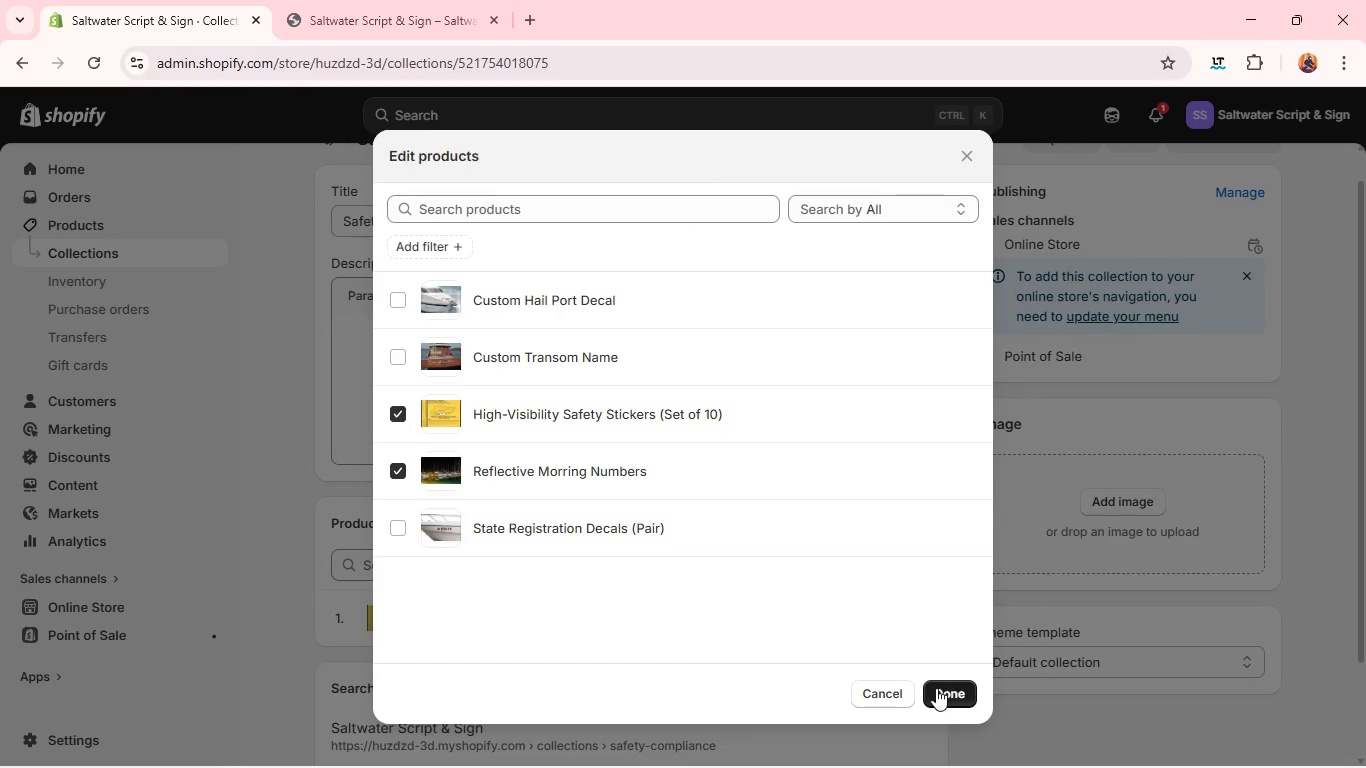 
wait(5.06)
 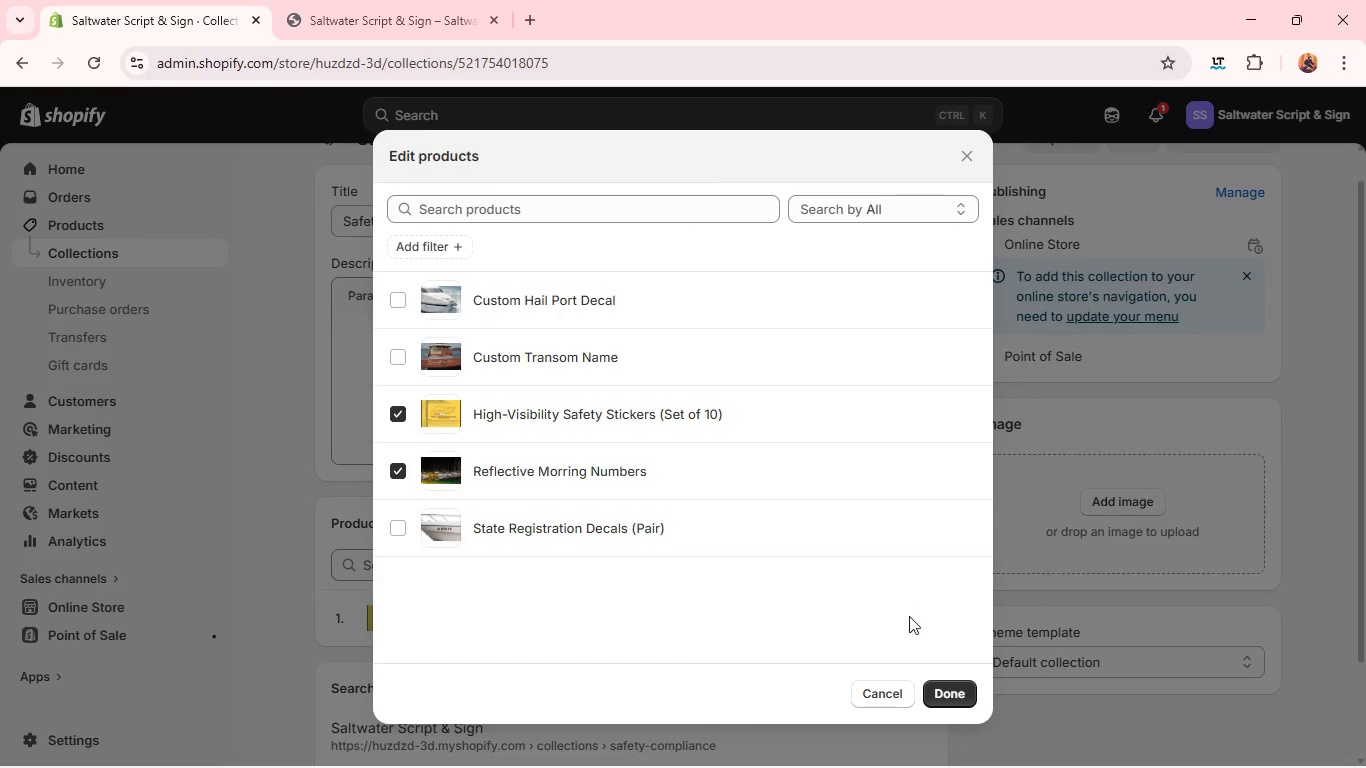 
left_click([936, 688])
 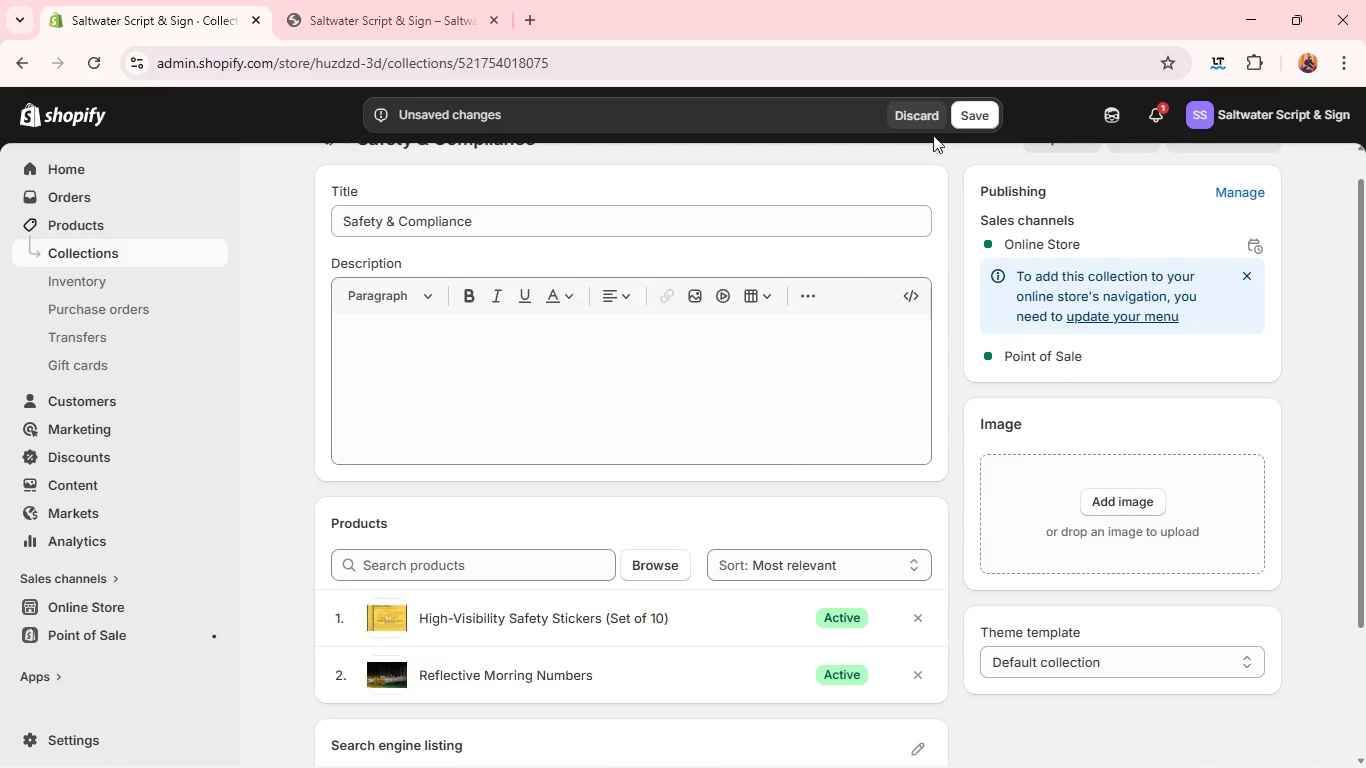 
left_click([972, 112])
 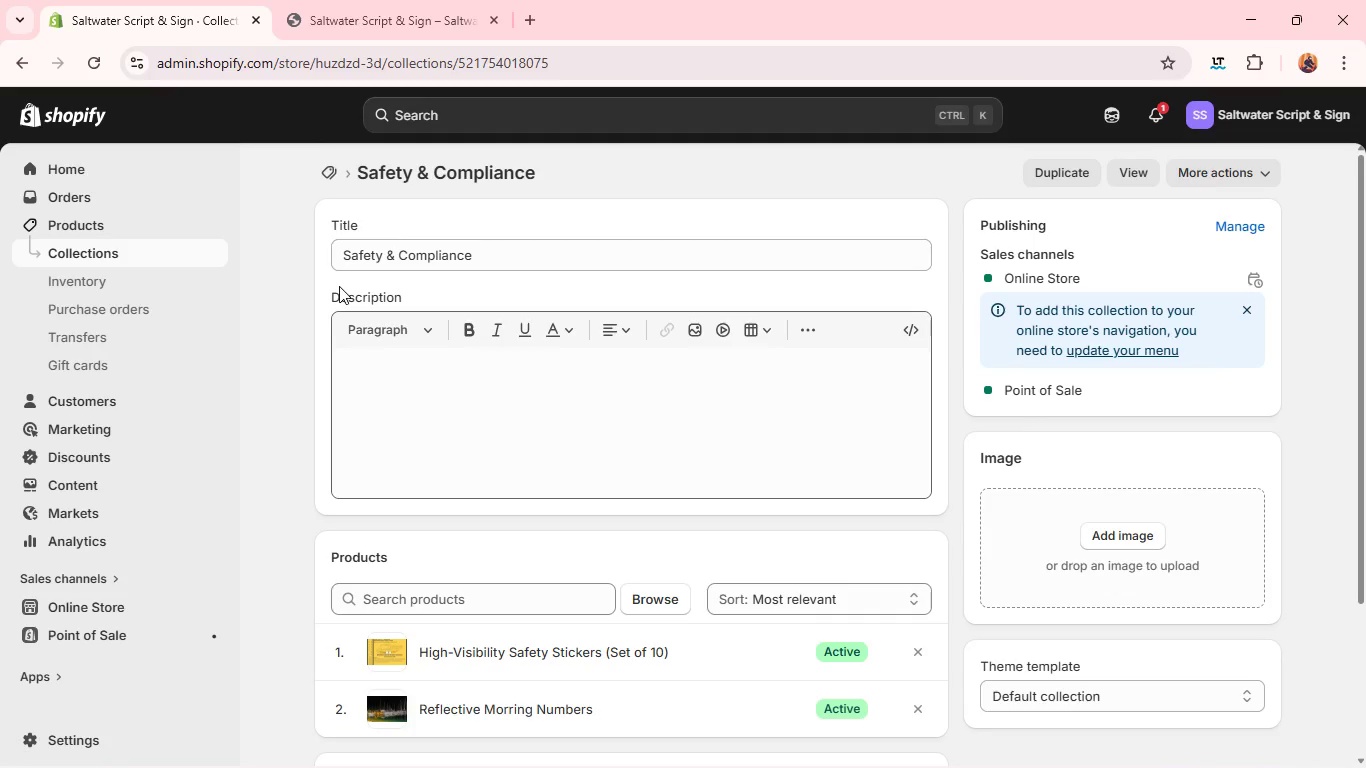 
left_click([340, 179])
 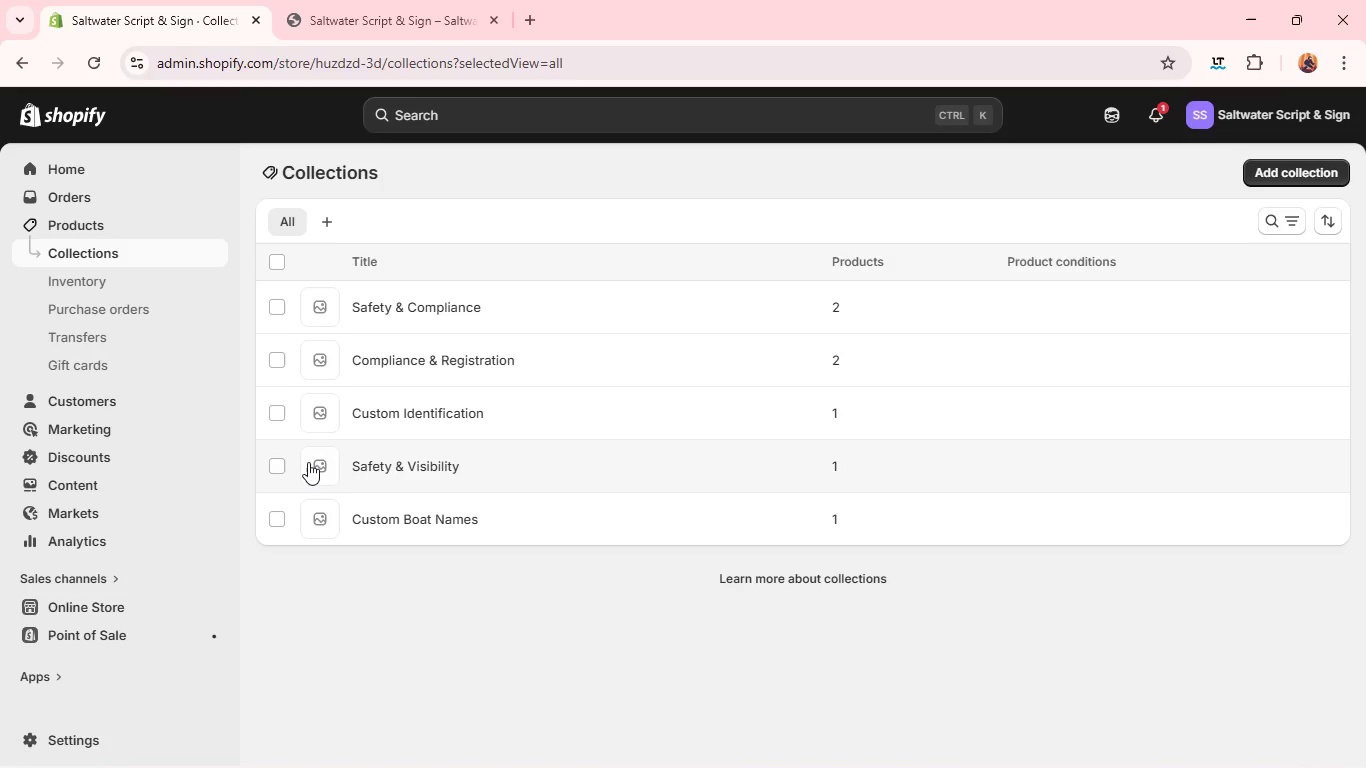 
wait(37.33)
 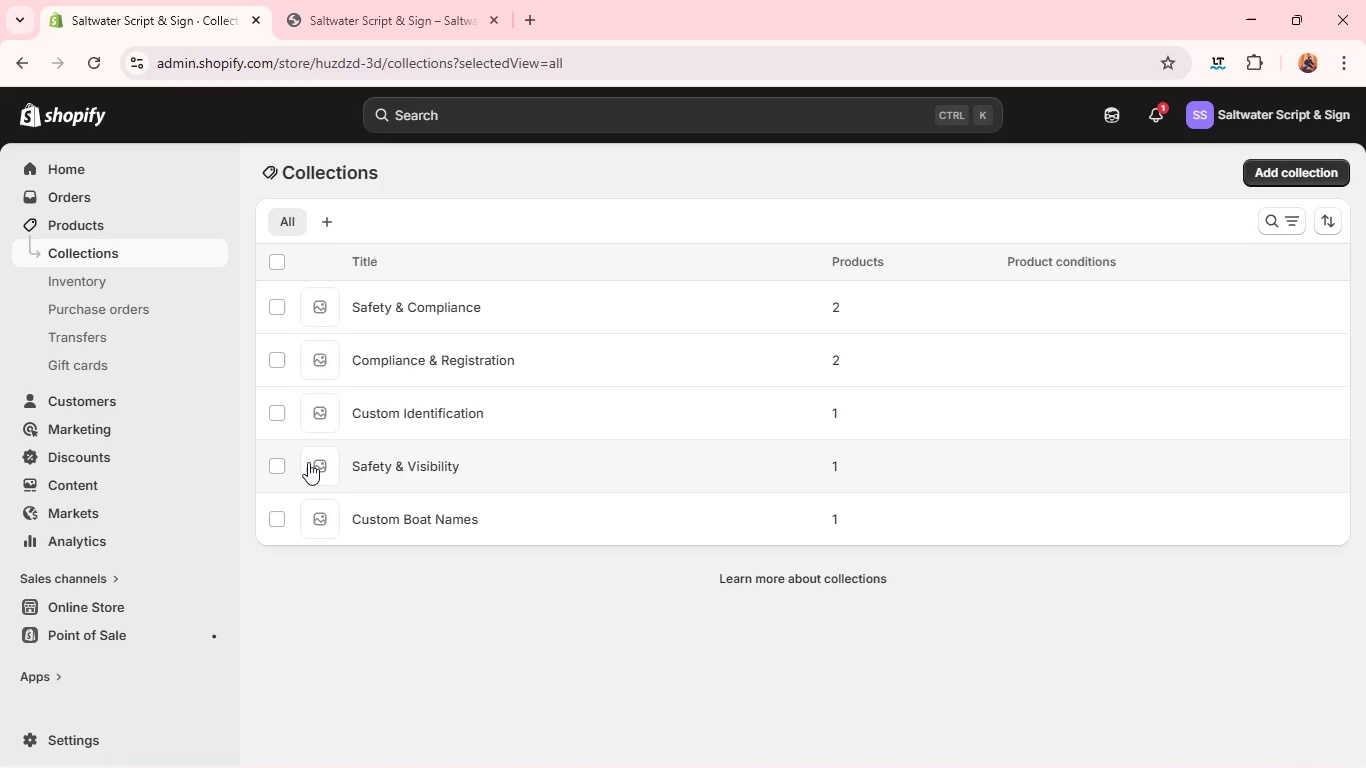 
left_click([381, 467])
 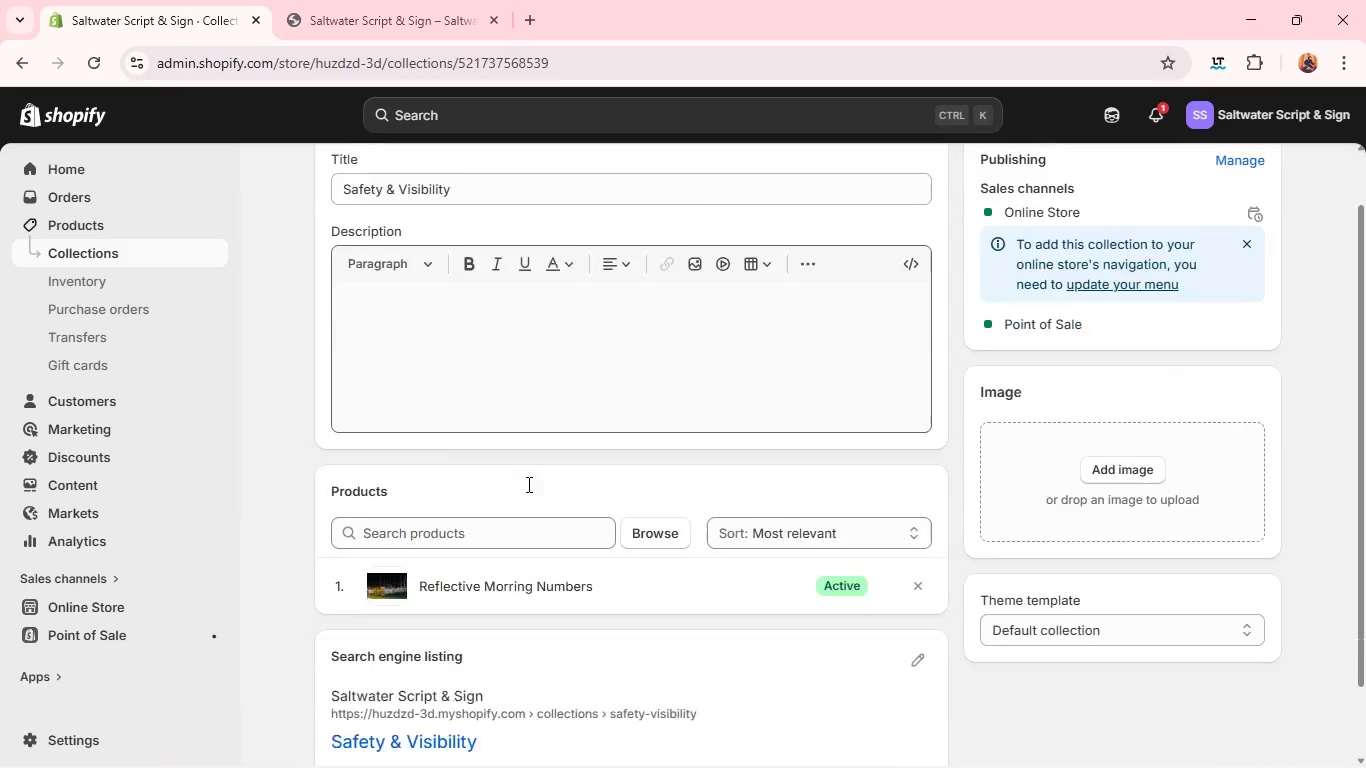 
left_click_drag(start_coordinate=[527, 484], to_coordinate=[526, 503])
 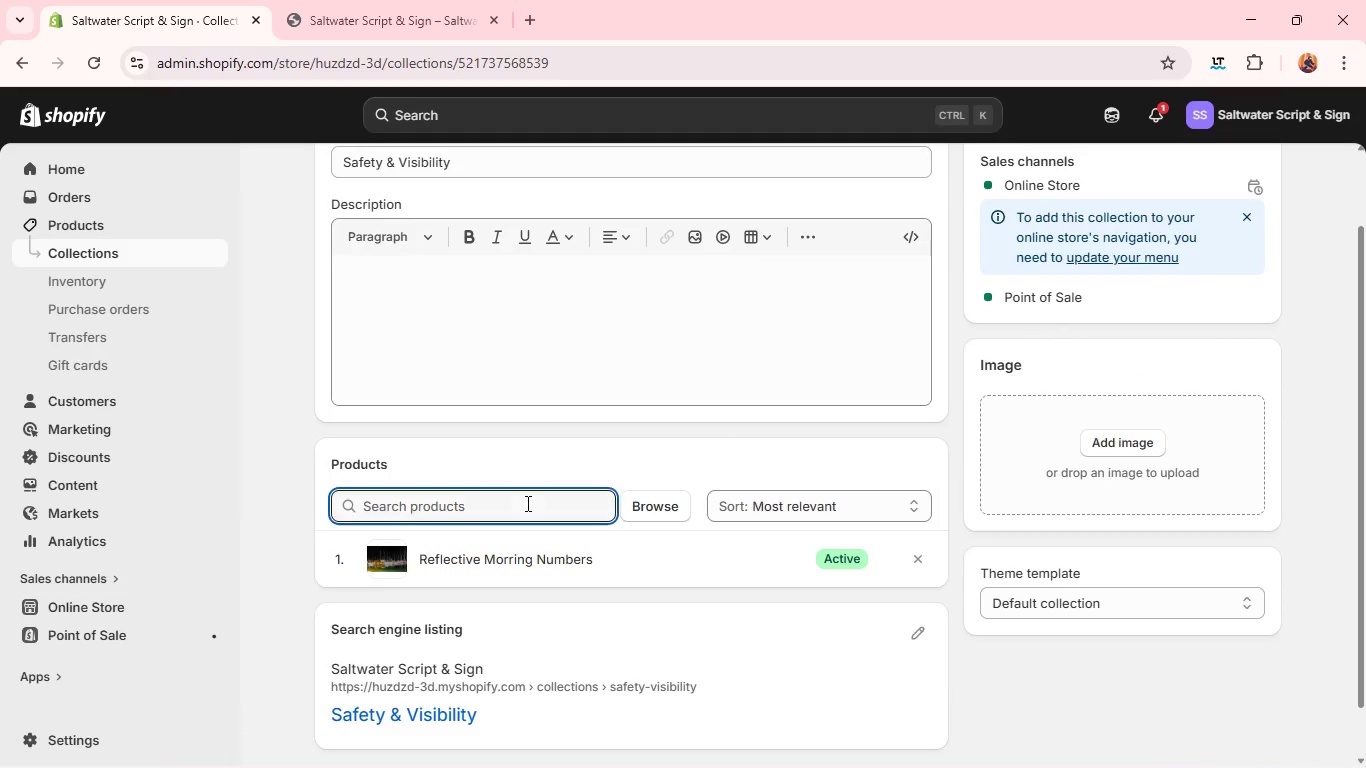 
left_click([526, 503])
 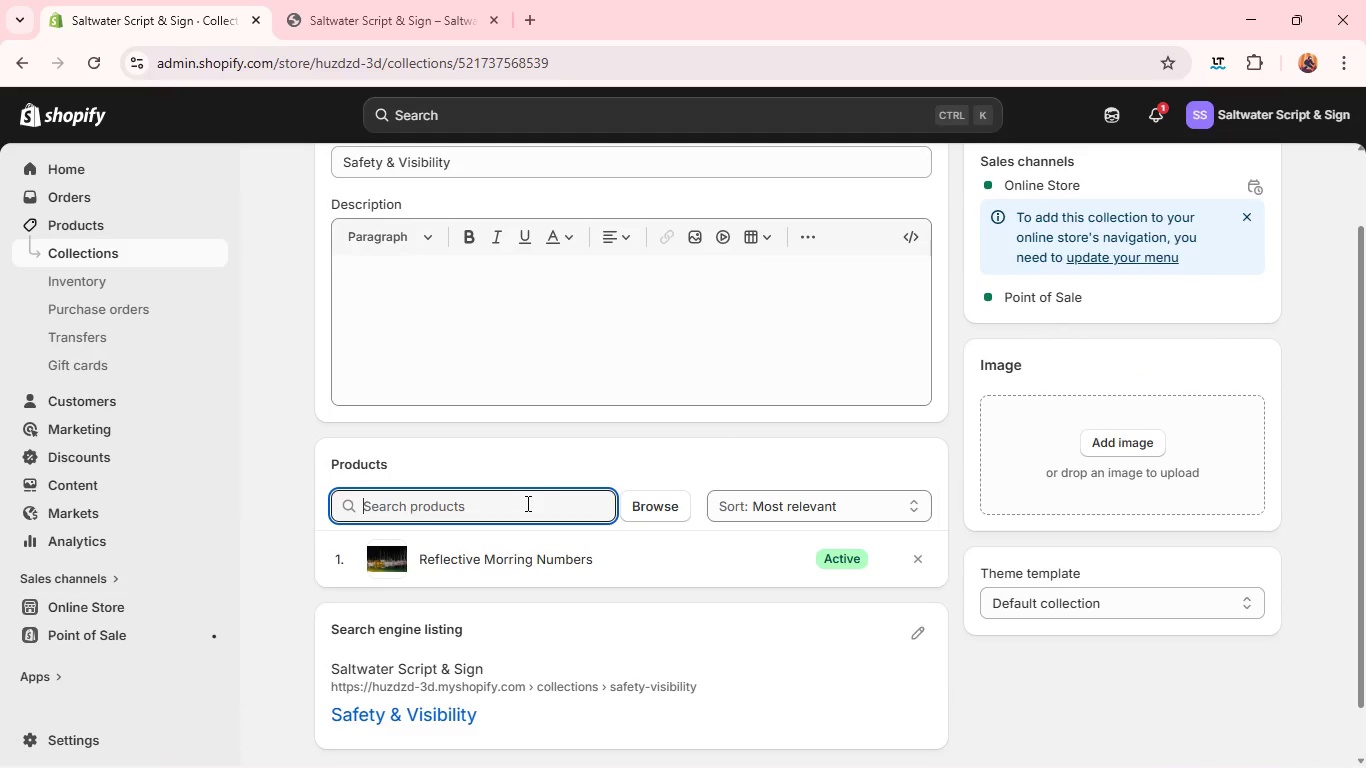 
left_click([526, 503])
 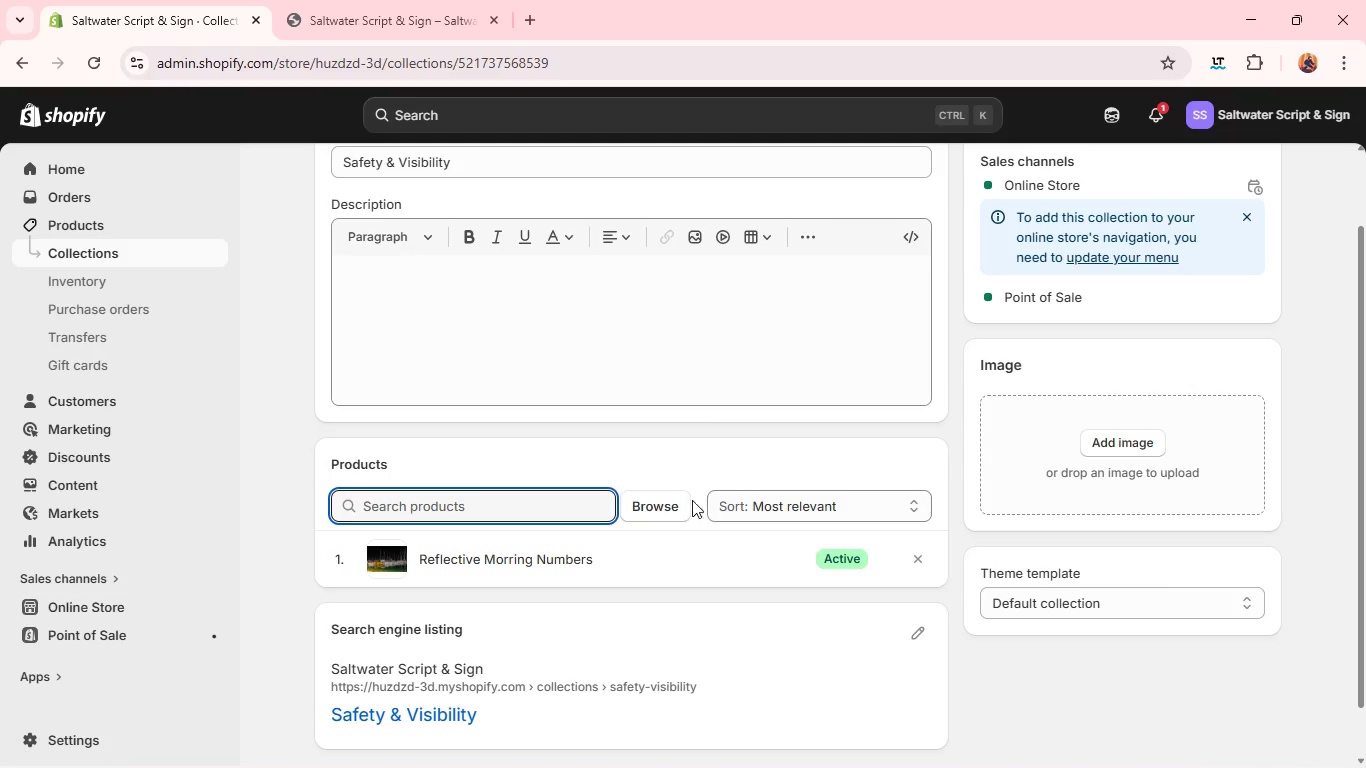 
left_click([686, 500])
 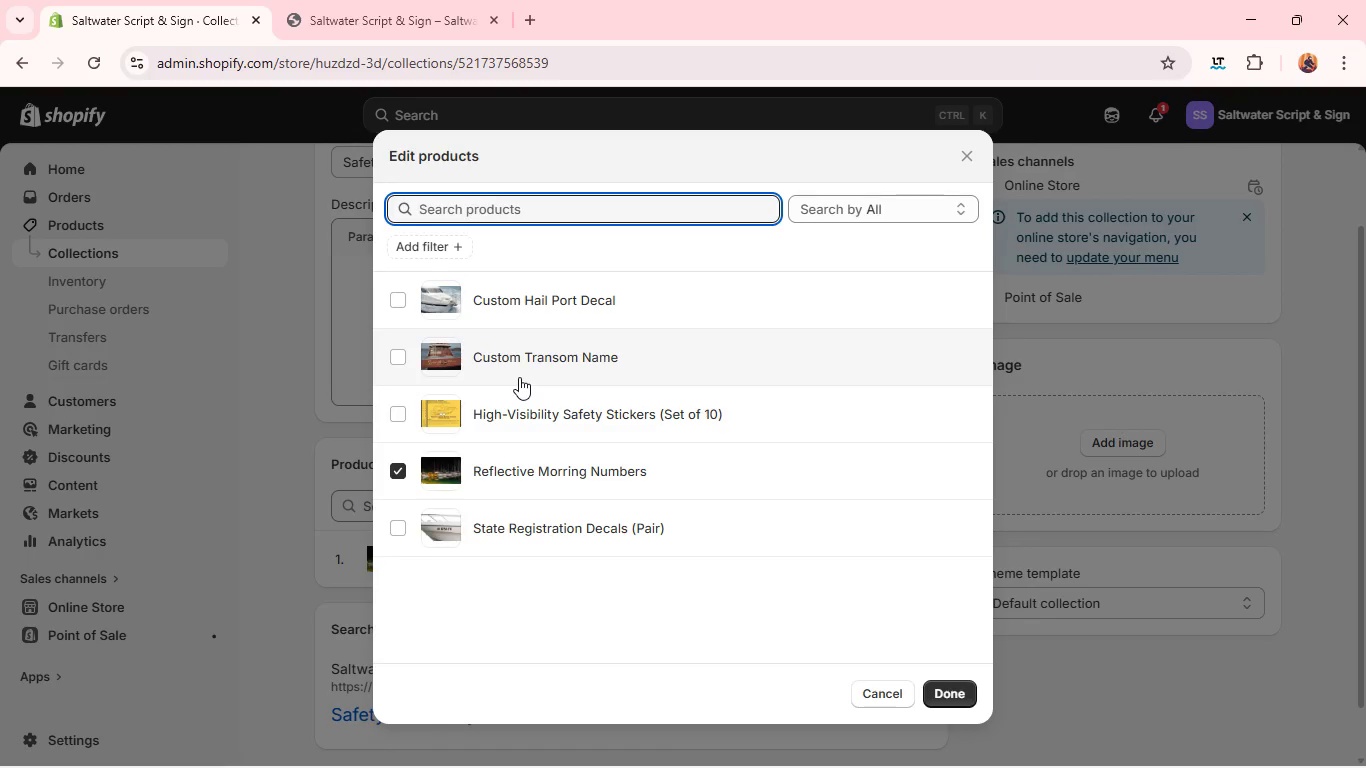 
wait(6.59)
 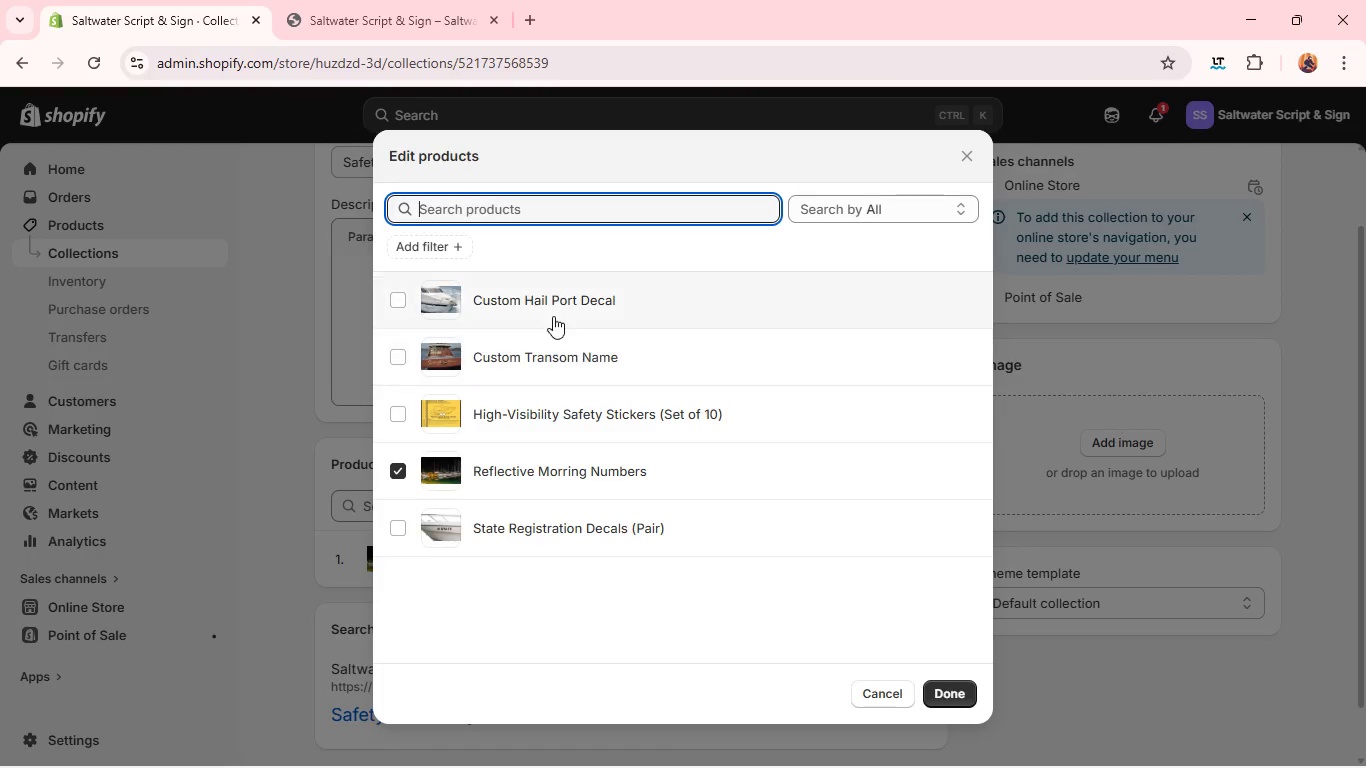 
left_click([400, 409])
 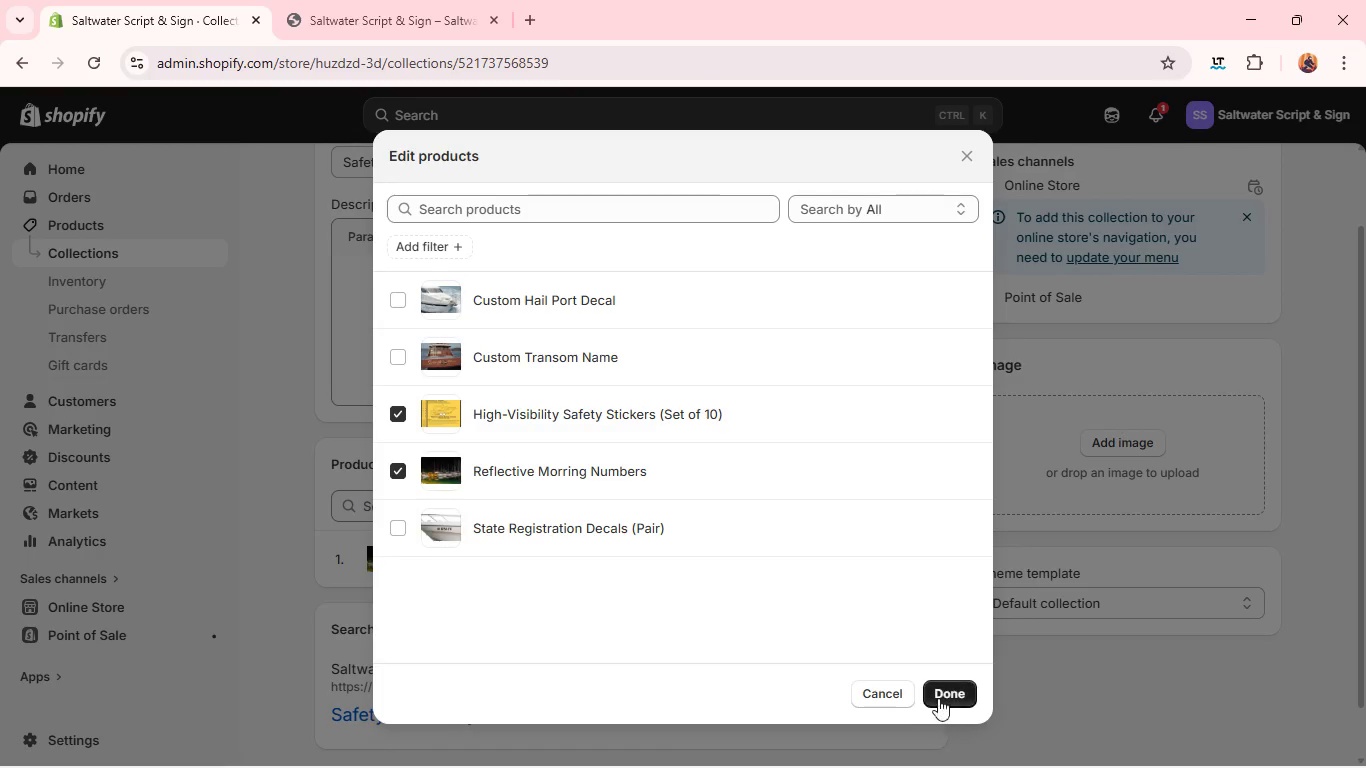 
left_click([936, 691])
 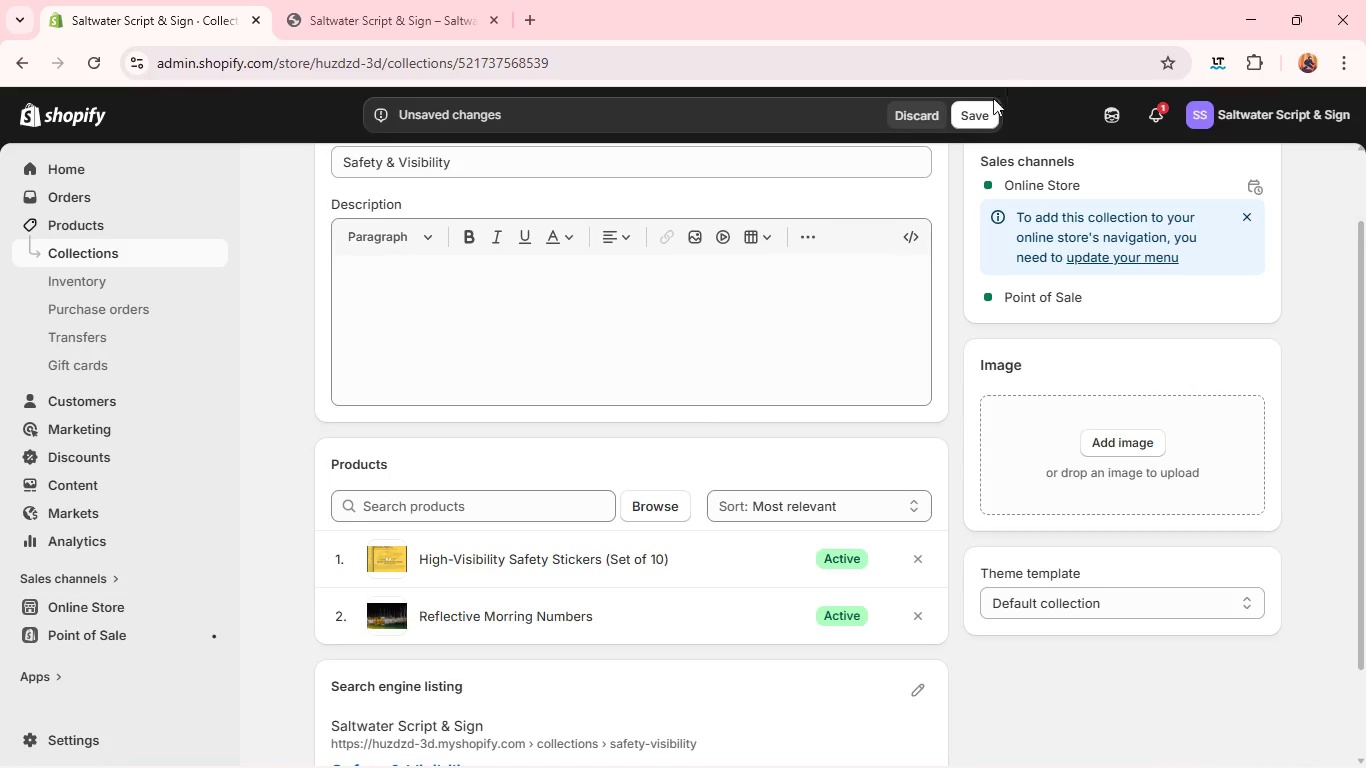 
left_click([984, 105])
 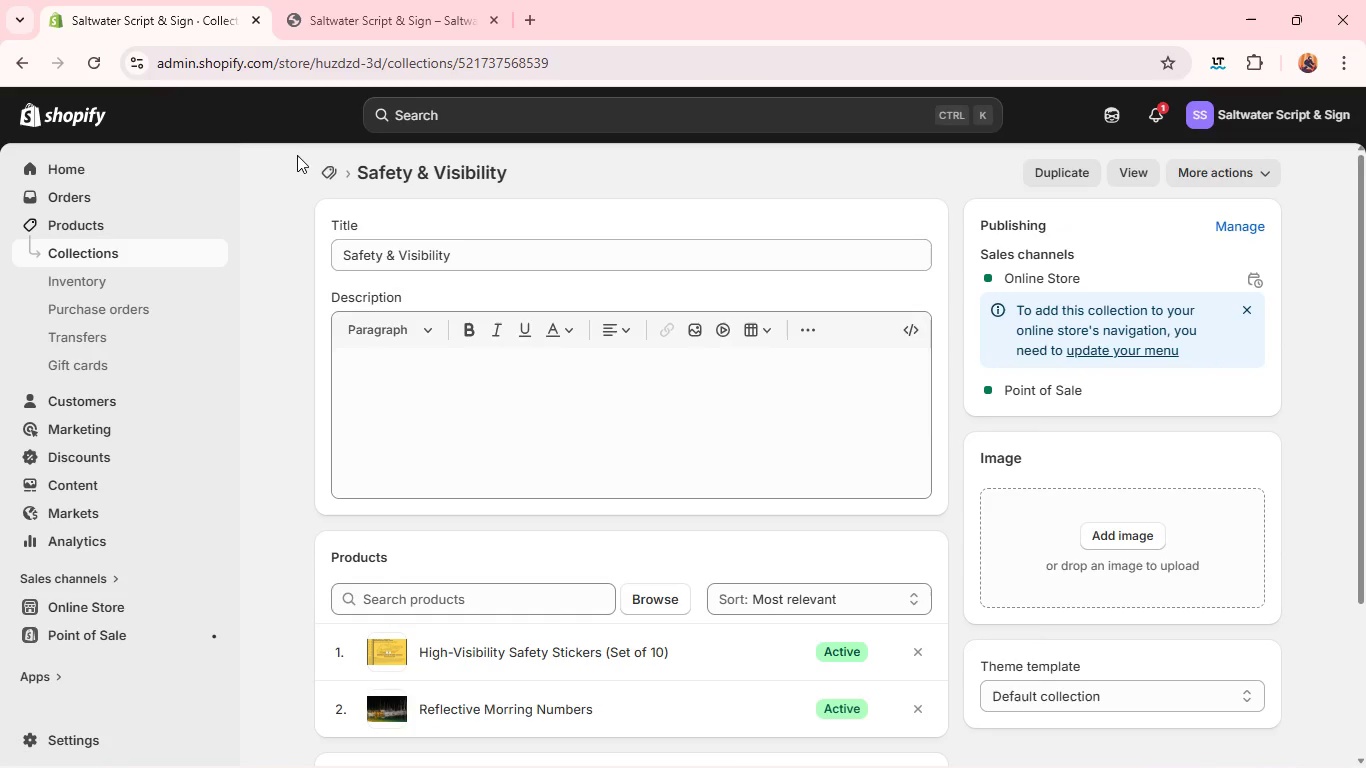 
left_click([324, 175])
 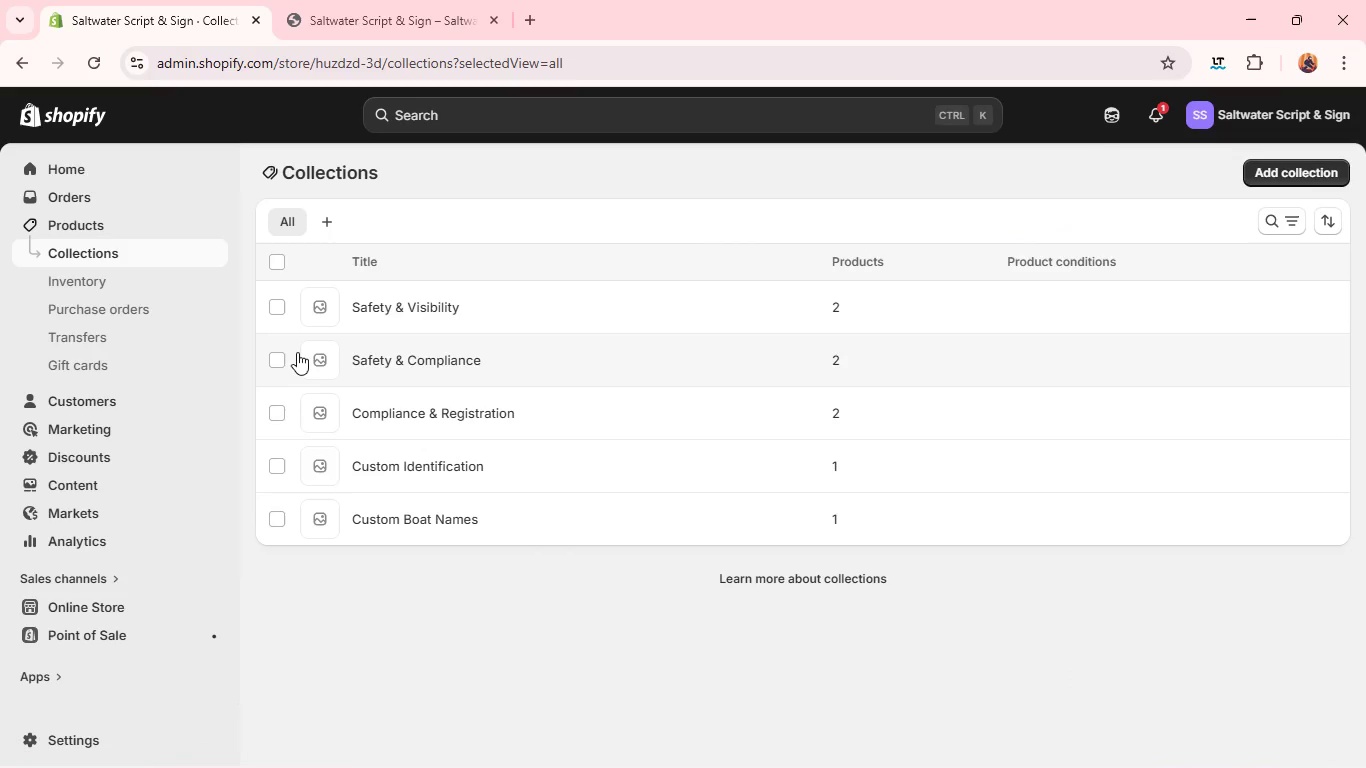 
left_click([283, 356])
 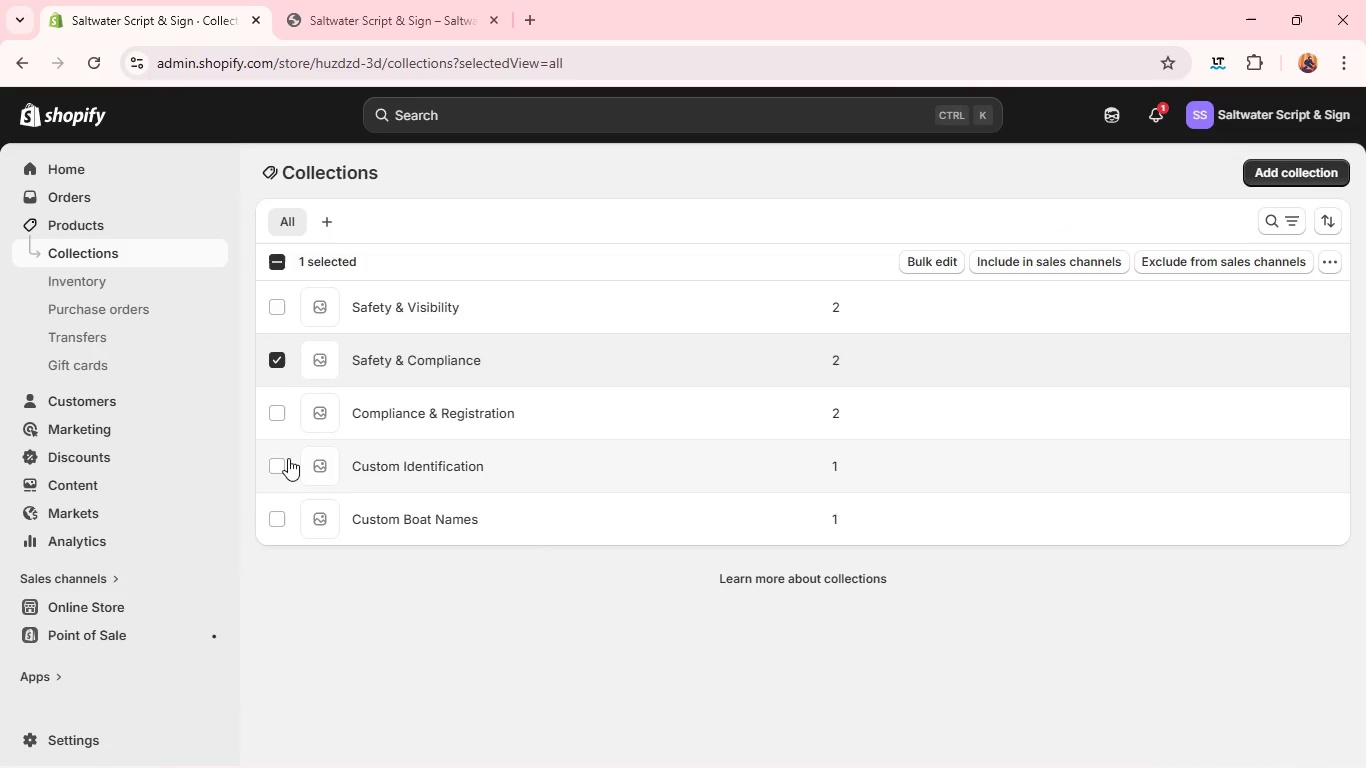 
left_click([274, 462])
 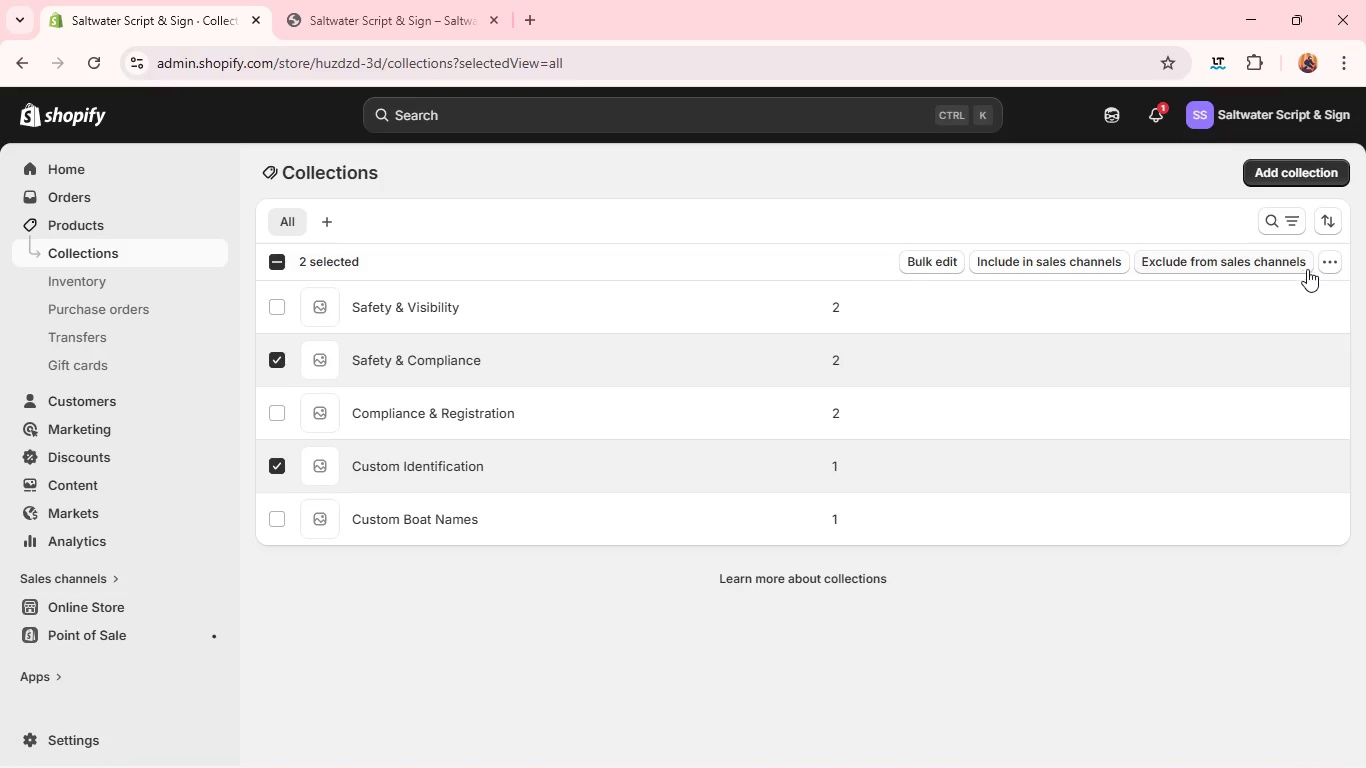 
left_click([1329, 263])
 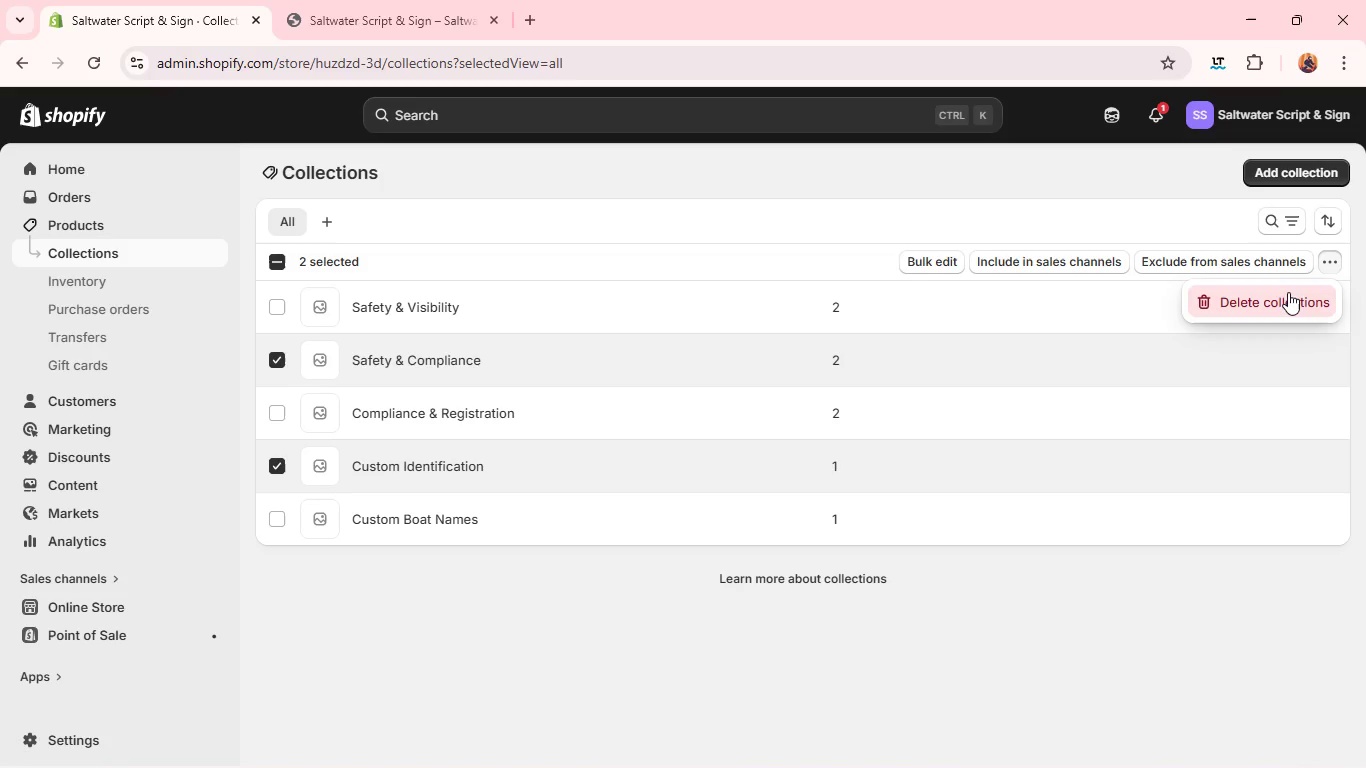 
left_click([1285, 298])
 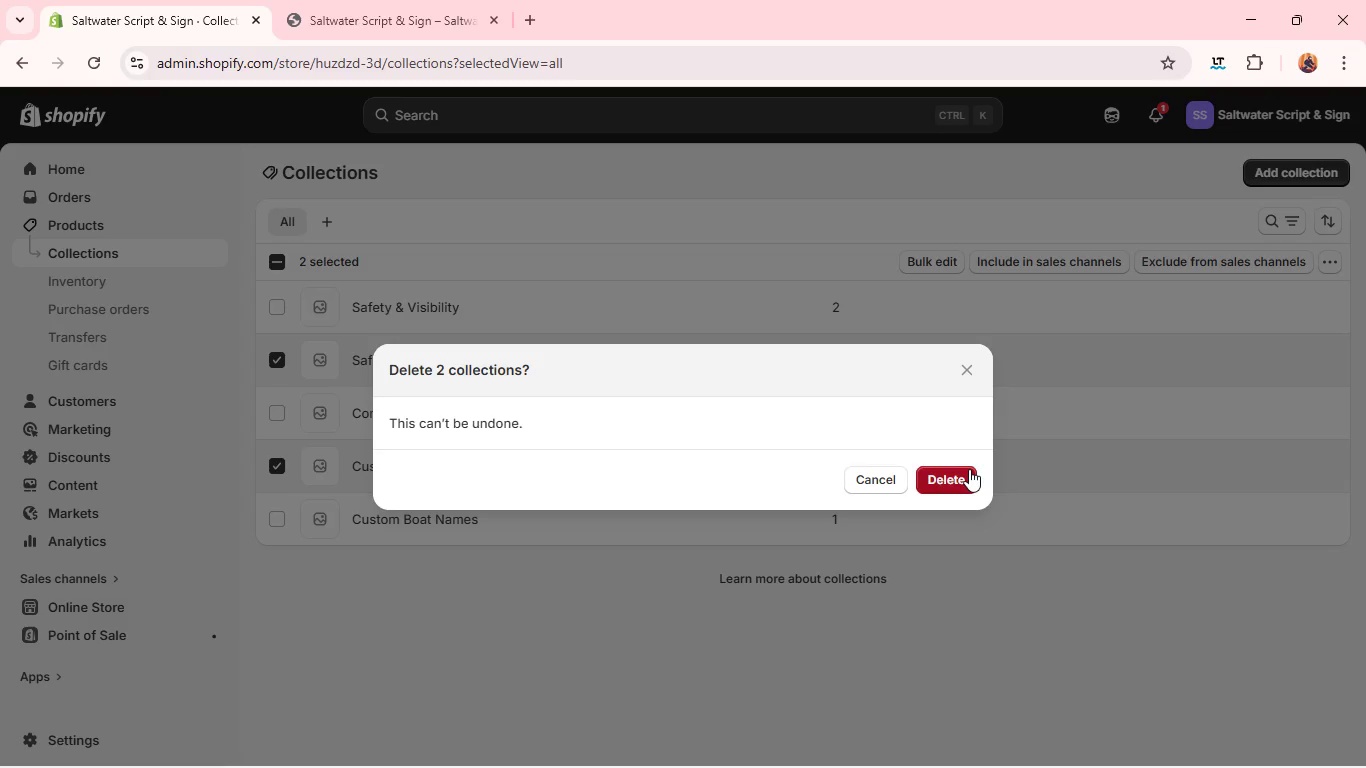 
left_click([962, 471])
 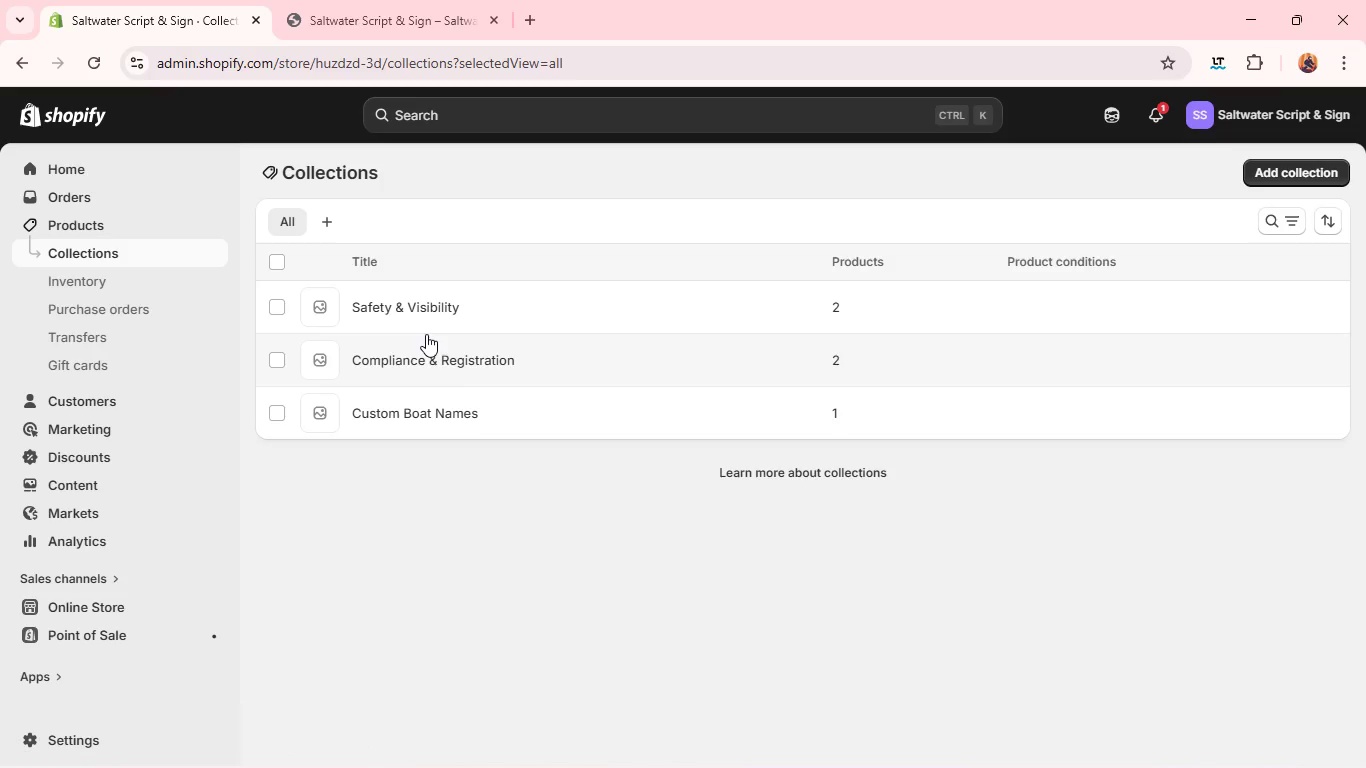 
wait(17.89)
 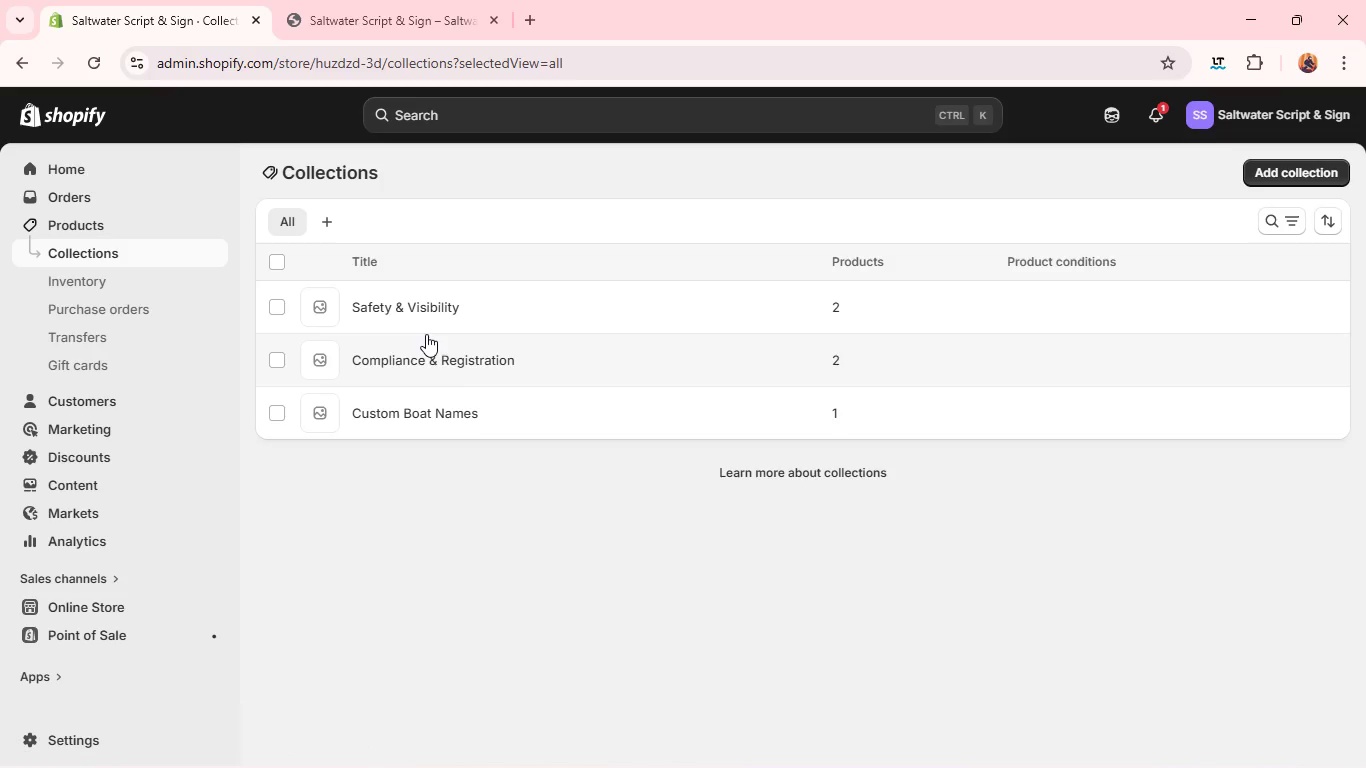 
left_click([1259, 175])
 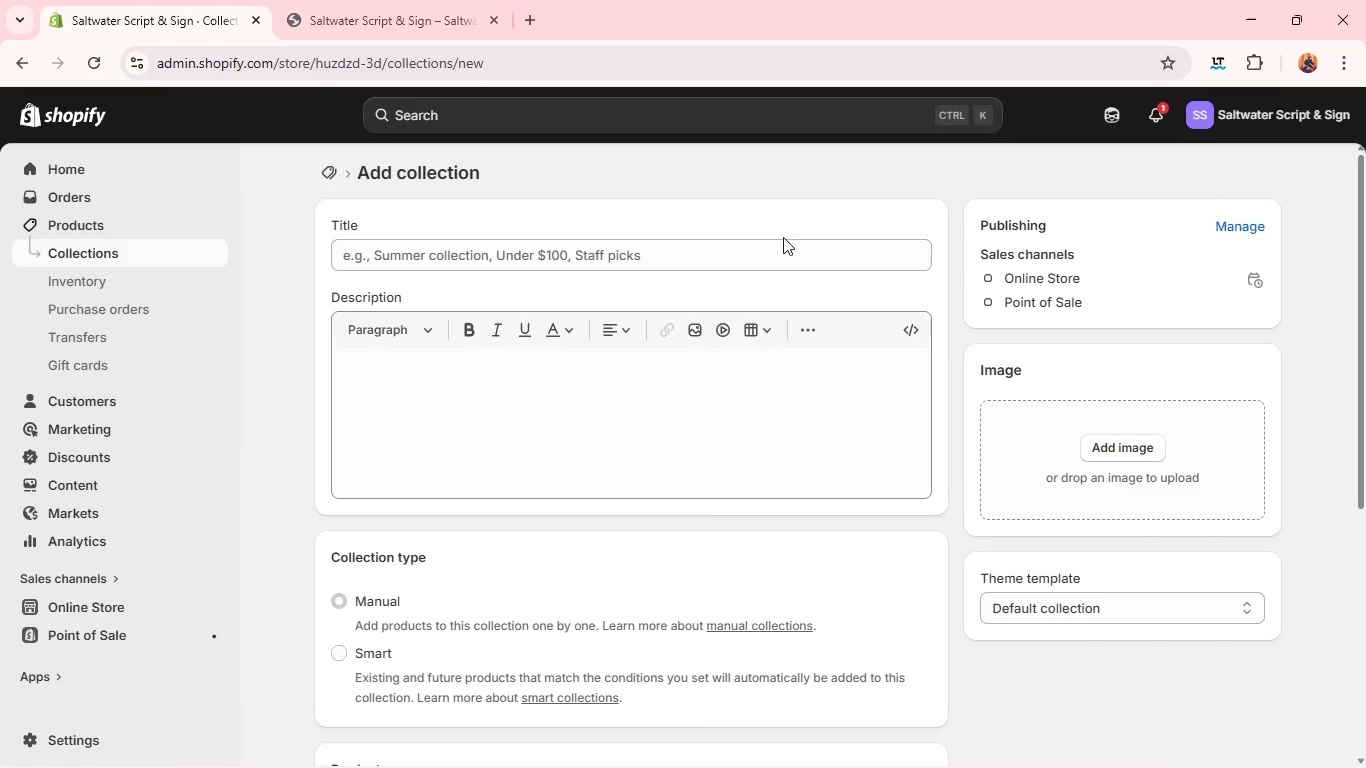 
left_click([770, 246])
 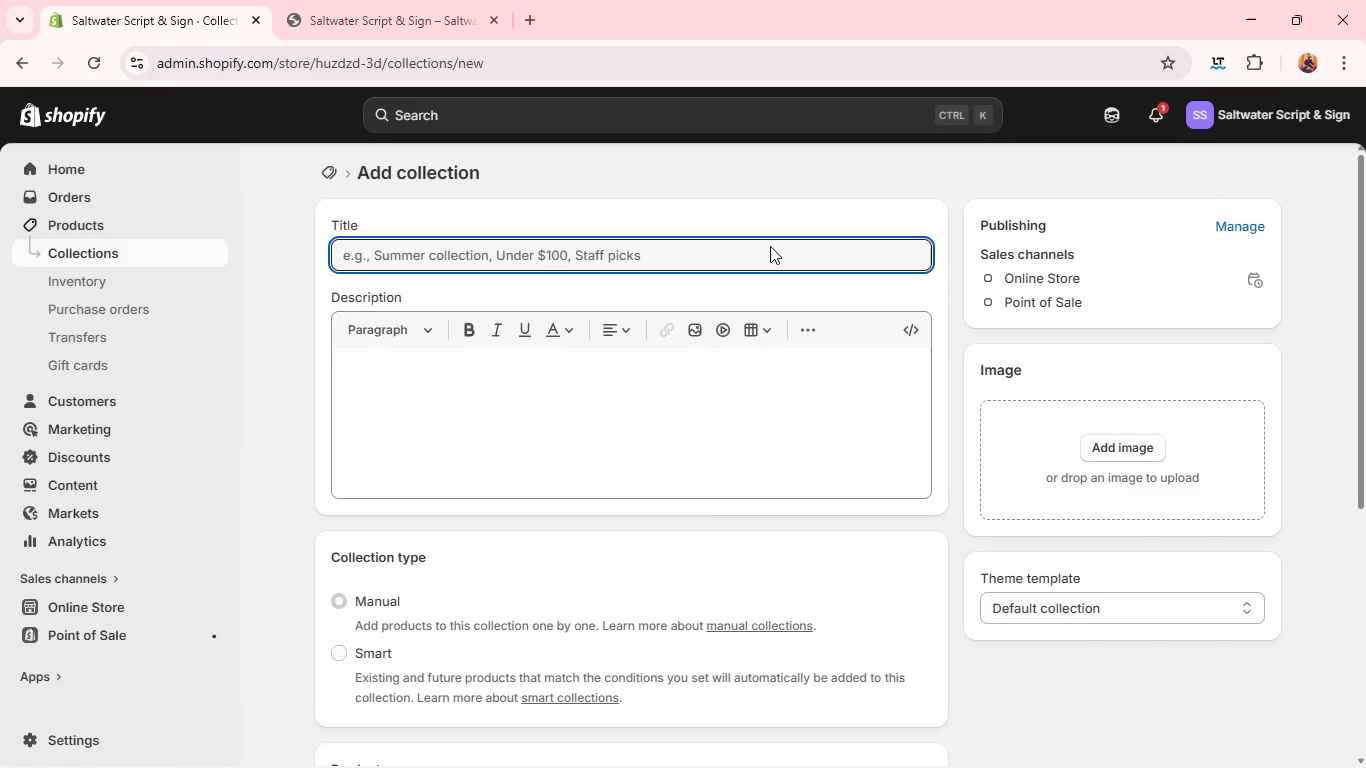 
type(Marib)
key(Backspace)
type(ne Essentials)
 